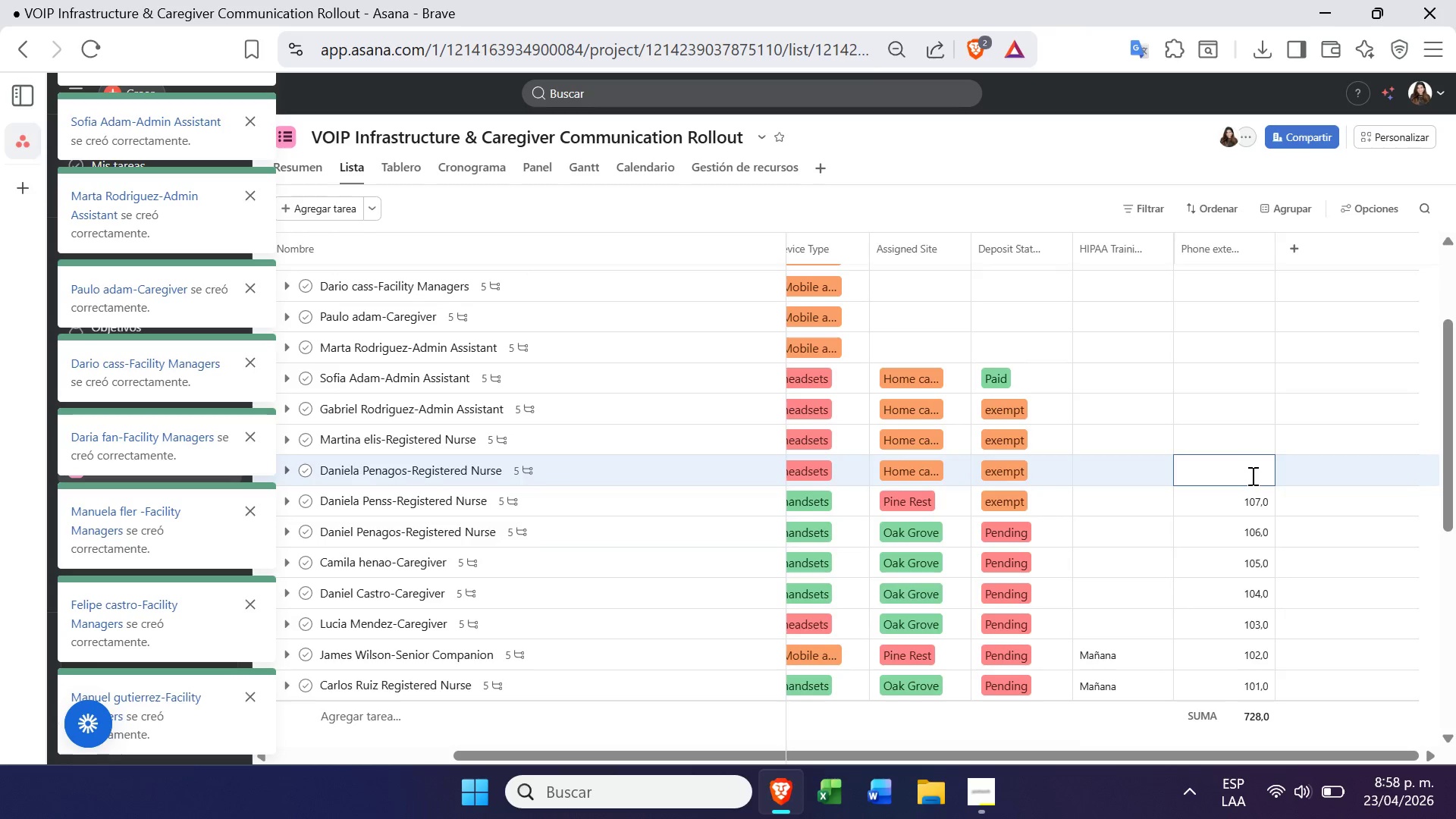 
type(108)
 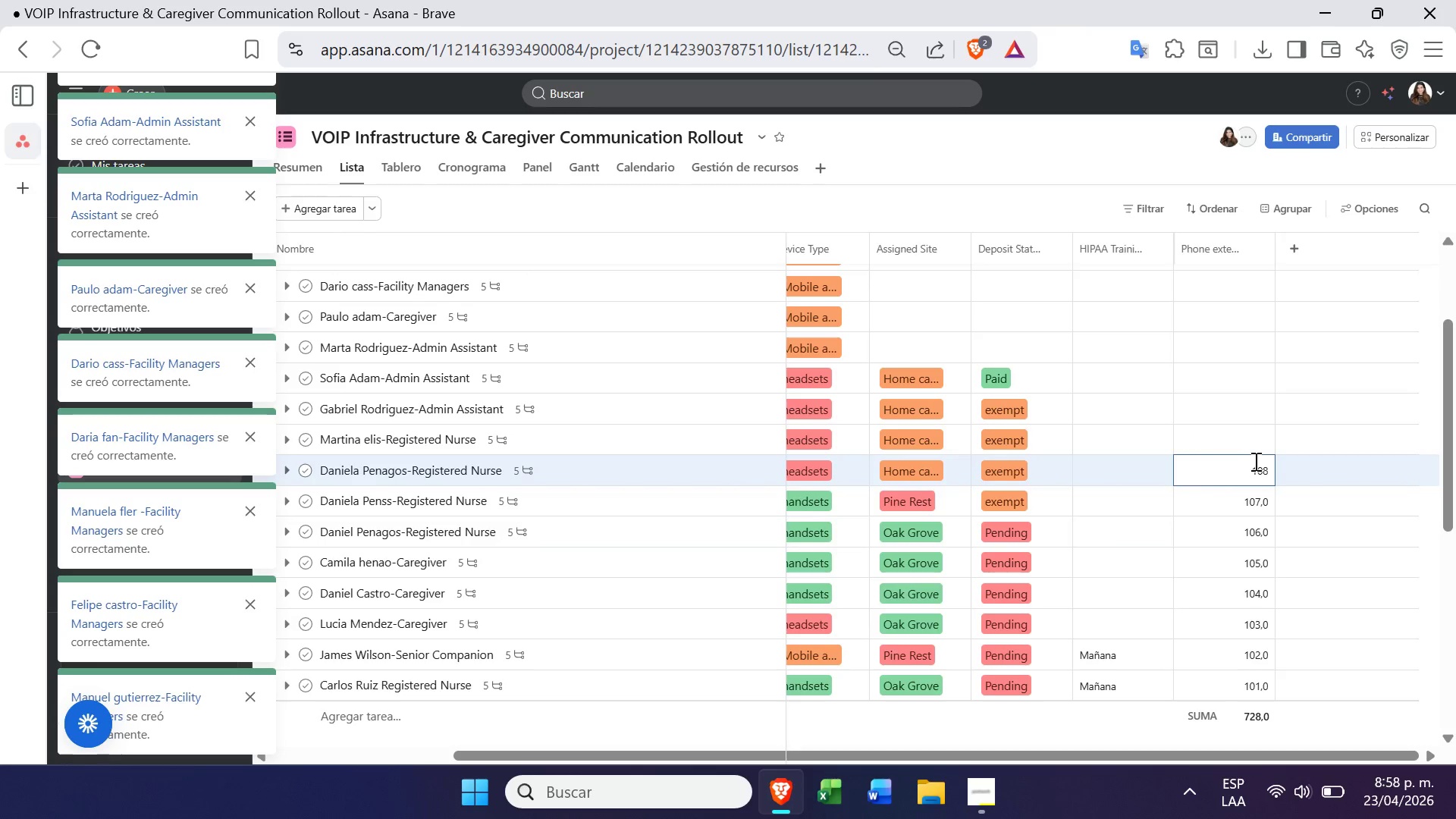 
left_click([1261, 453])
 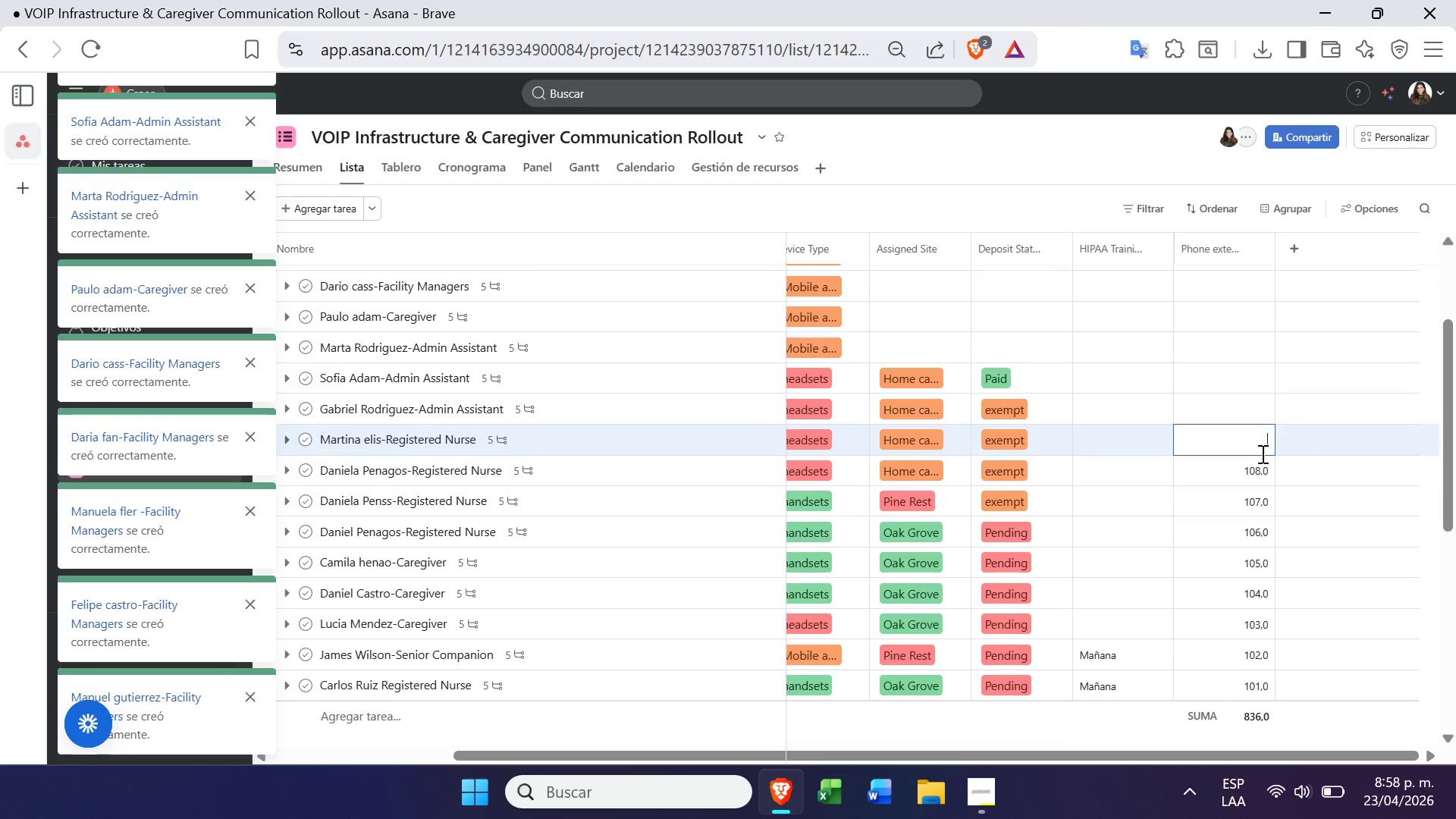 
type(108)
key(Backspace)
type(9)
 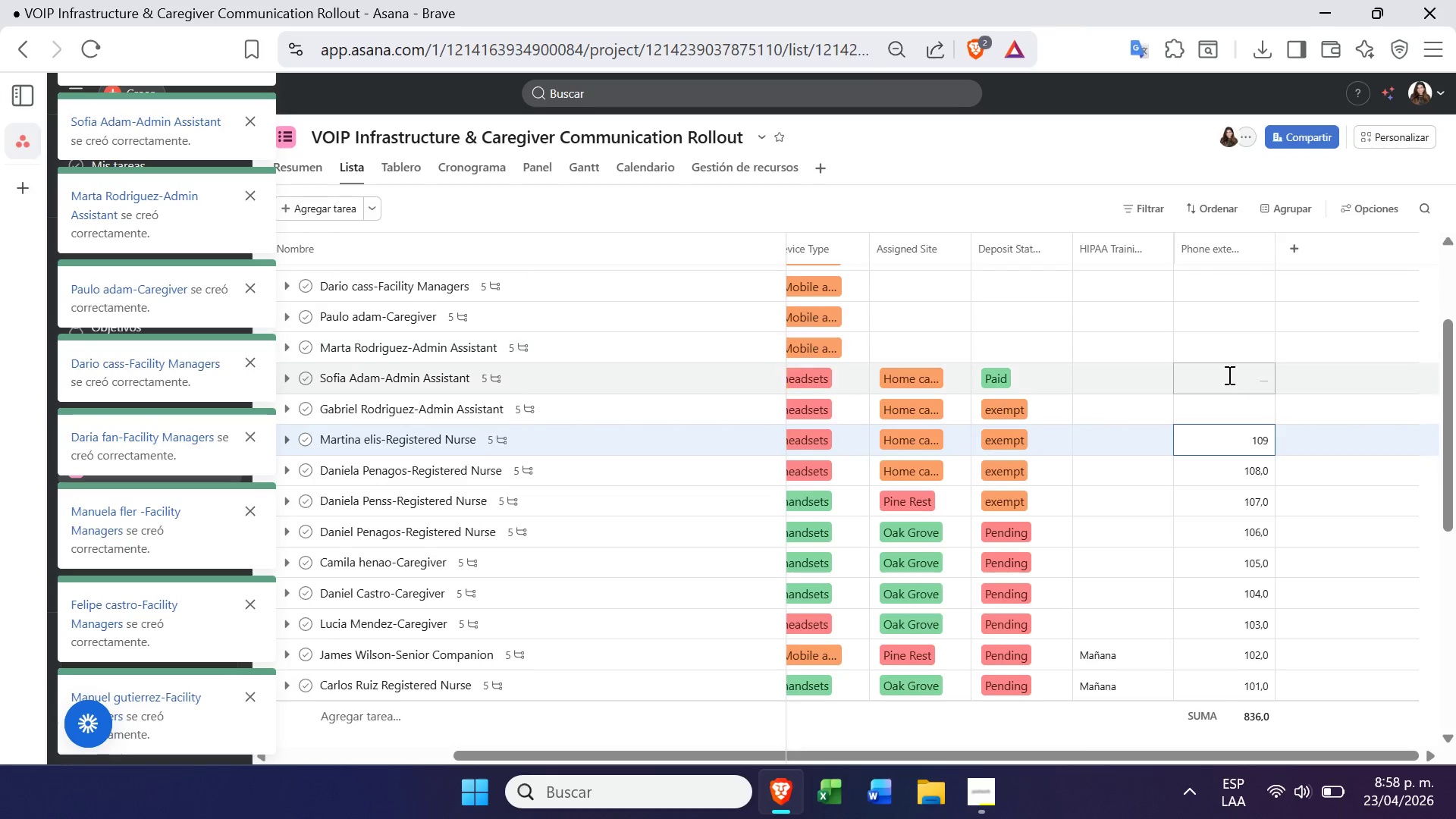 
left_click([1217, 413])
 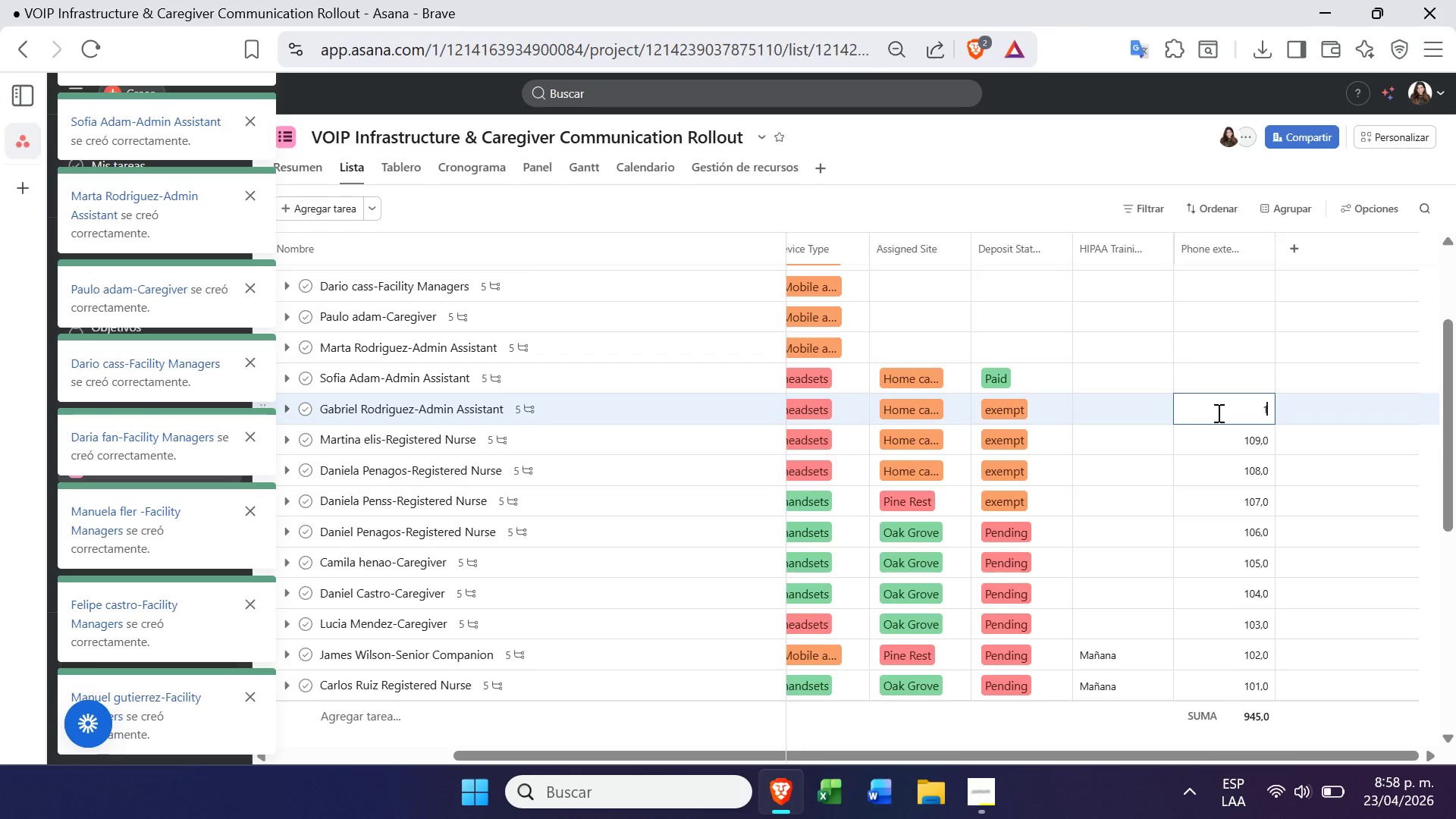 
type(110)
 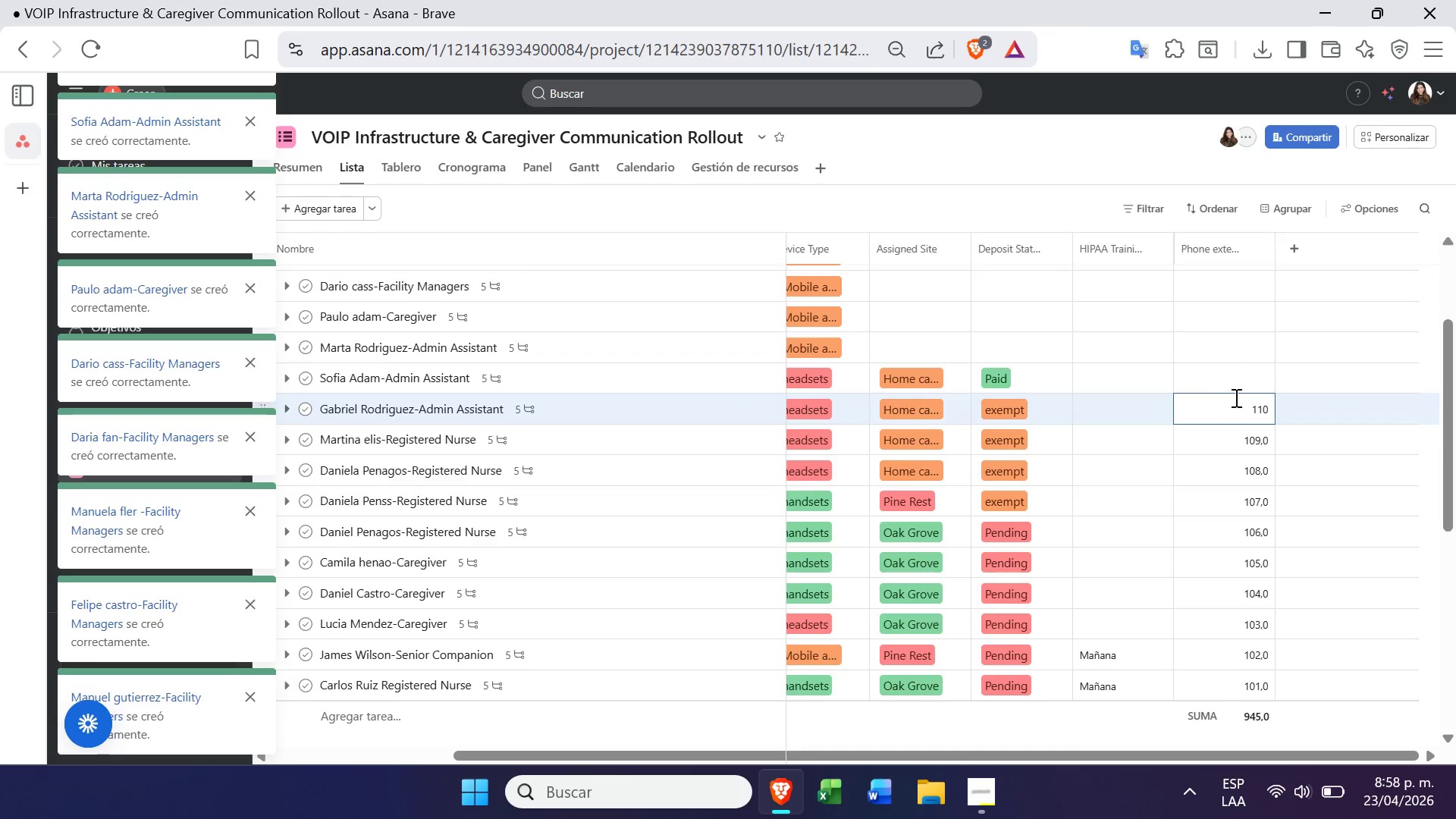 
left_click([1241, 391])
 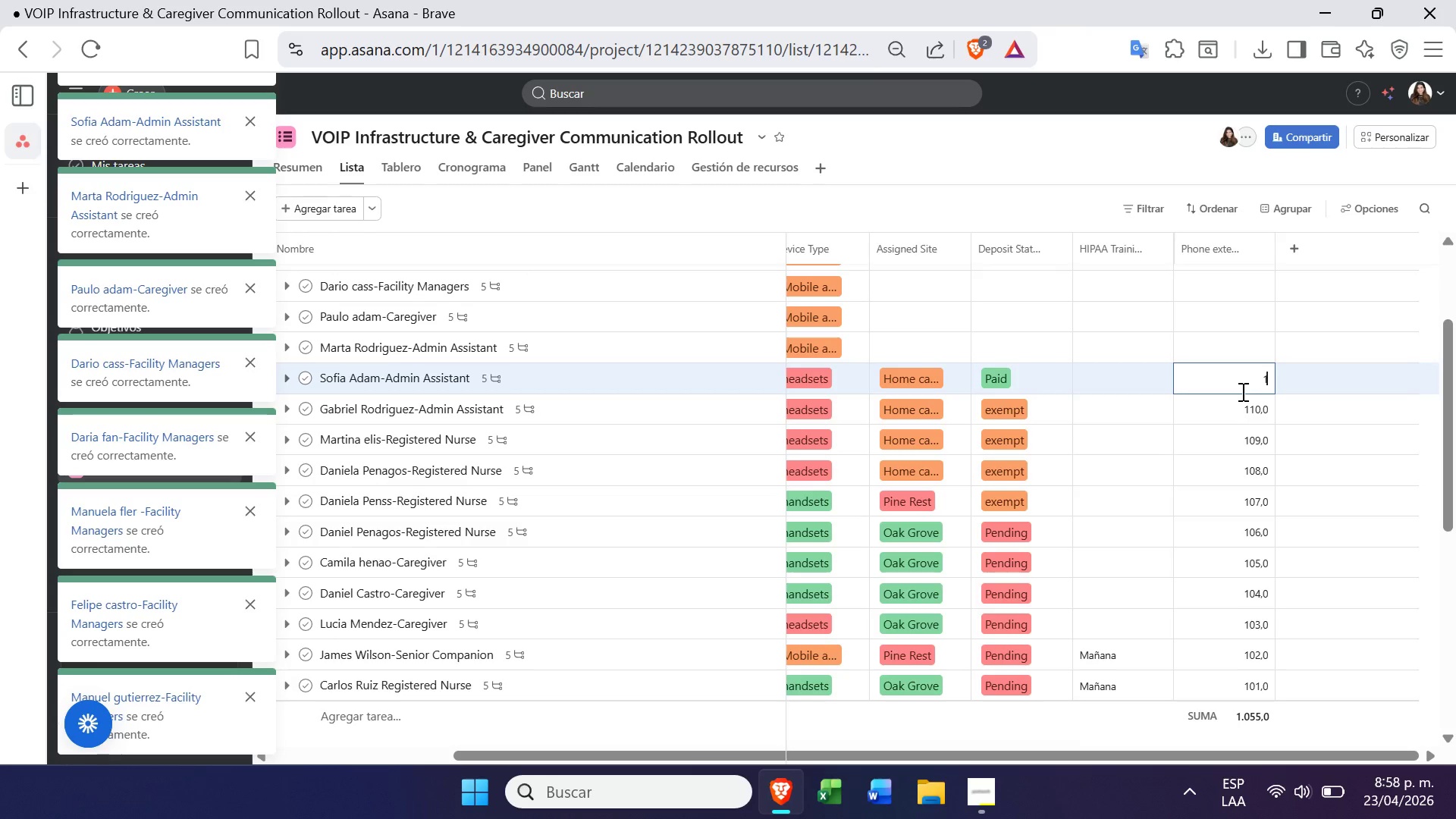 
type(111)
 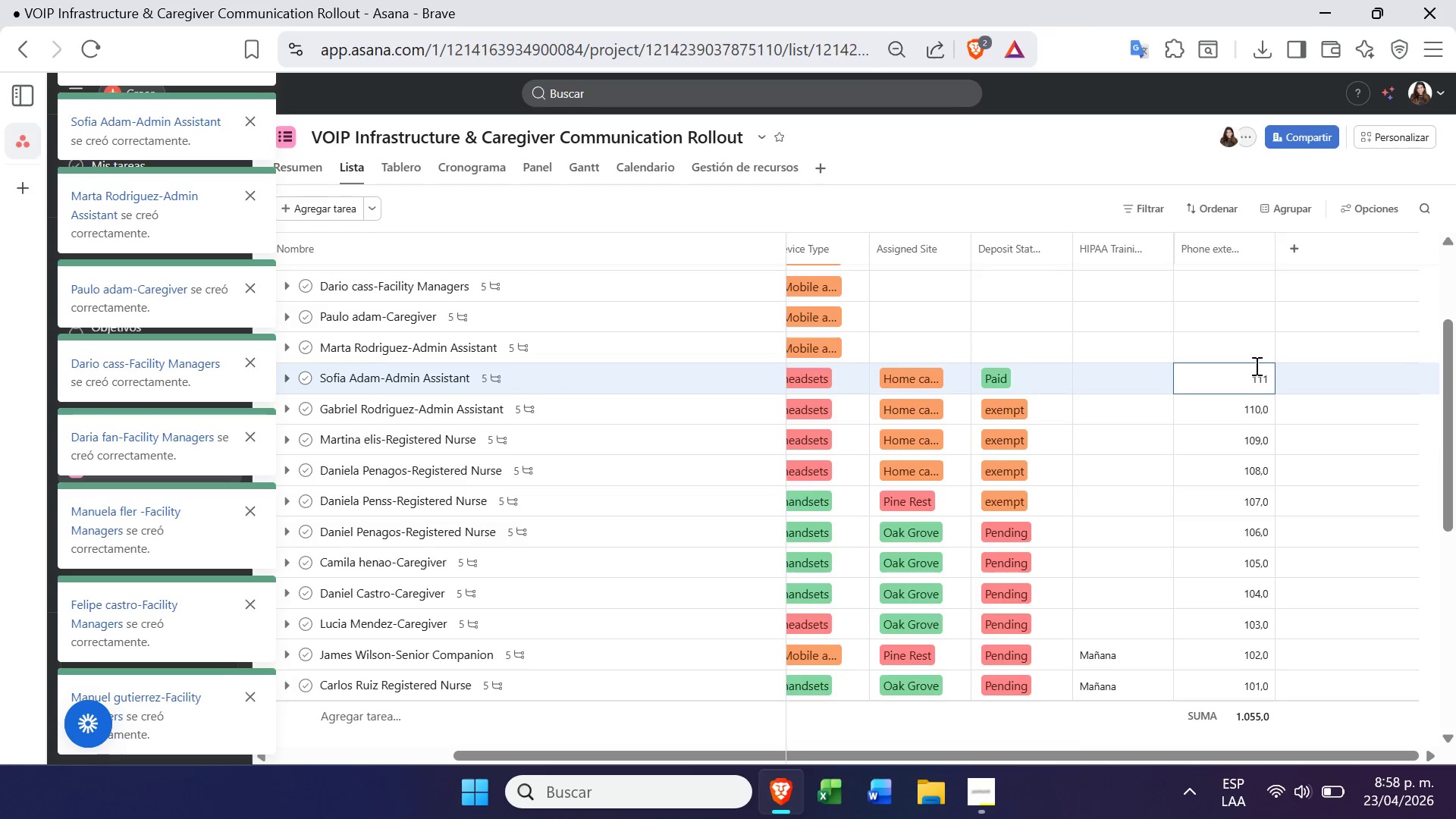 
left_click([1257, 353])
 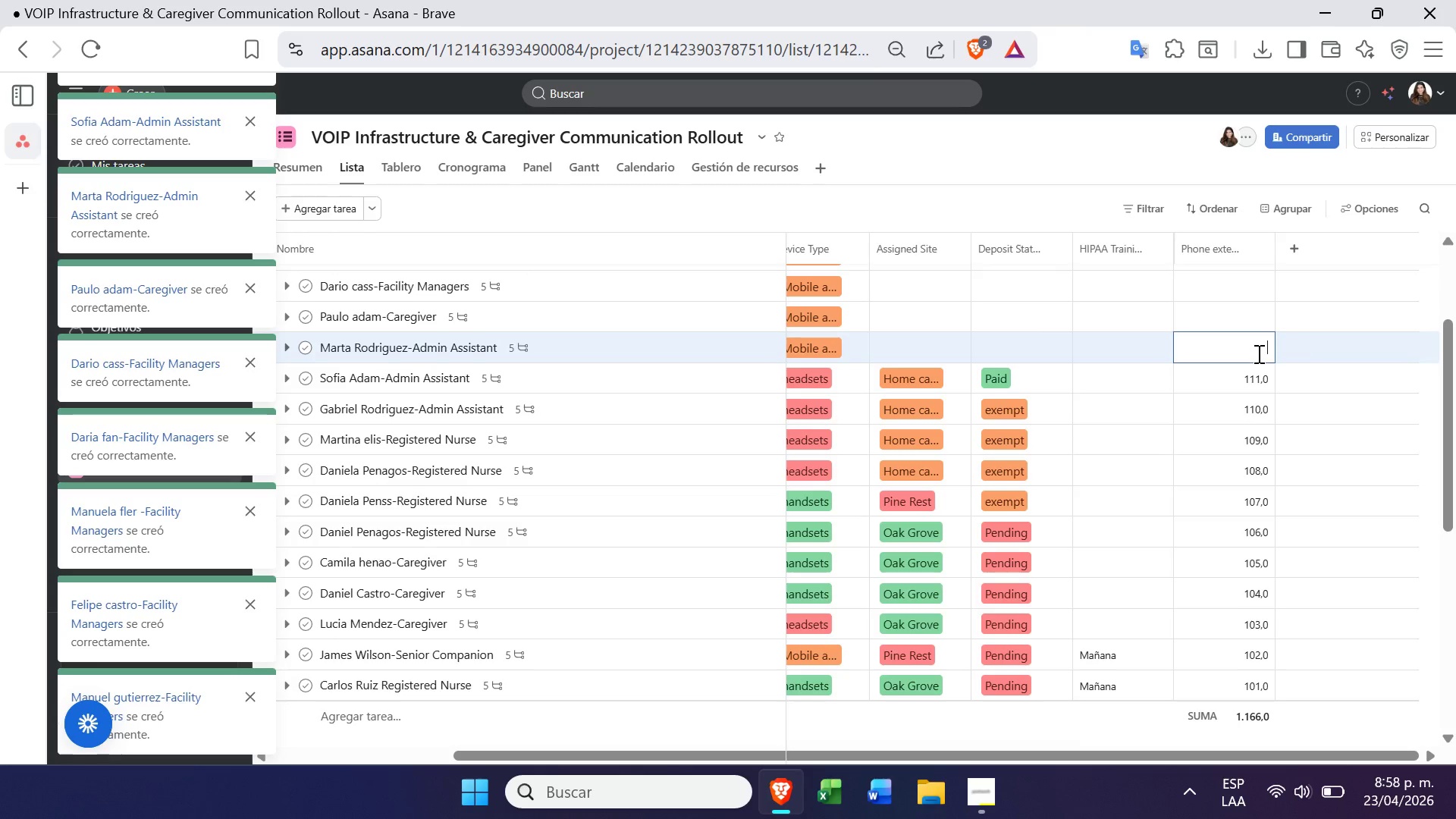 
type(1112)
 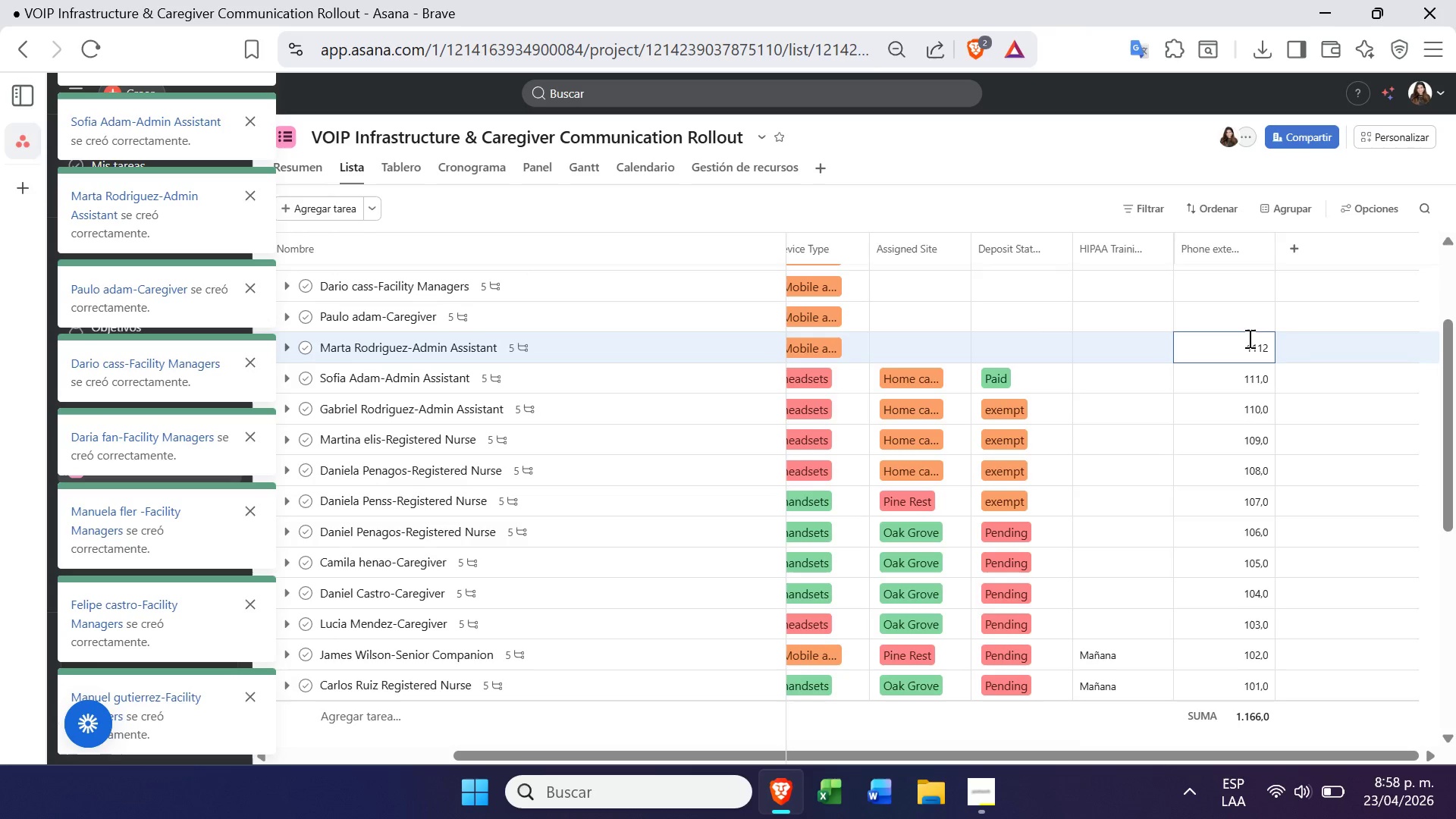 
key(Backspace)
 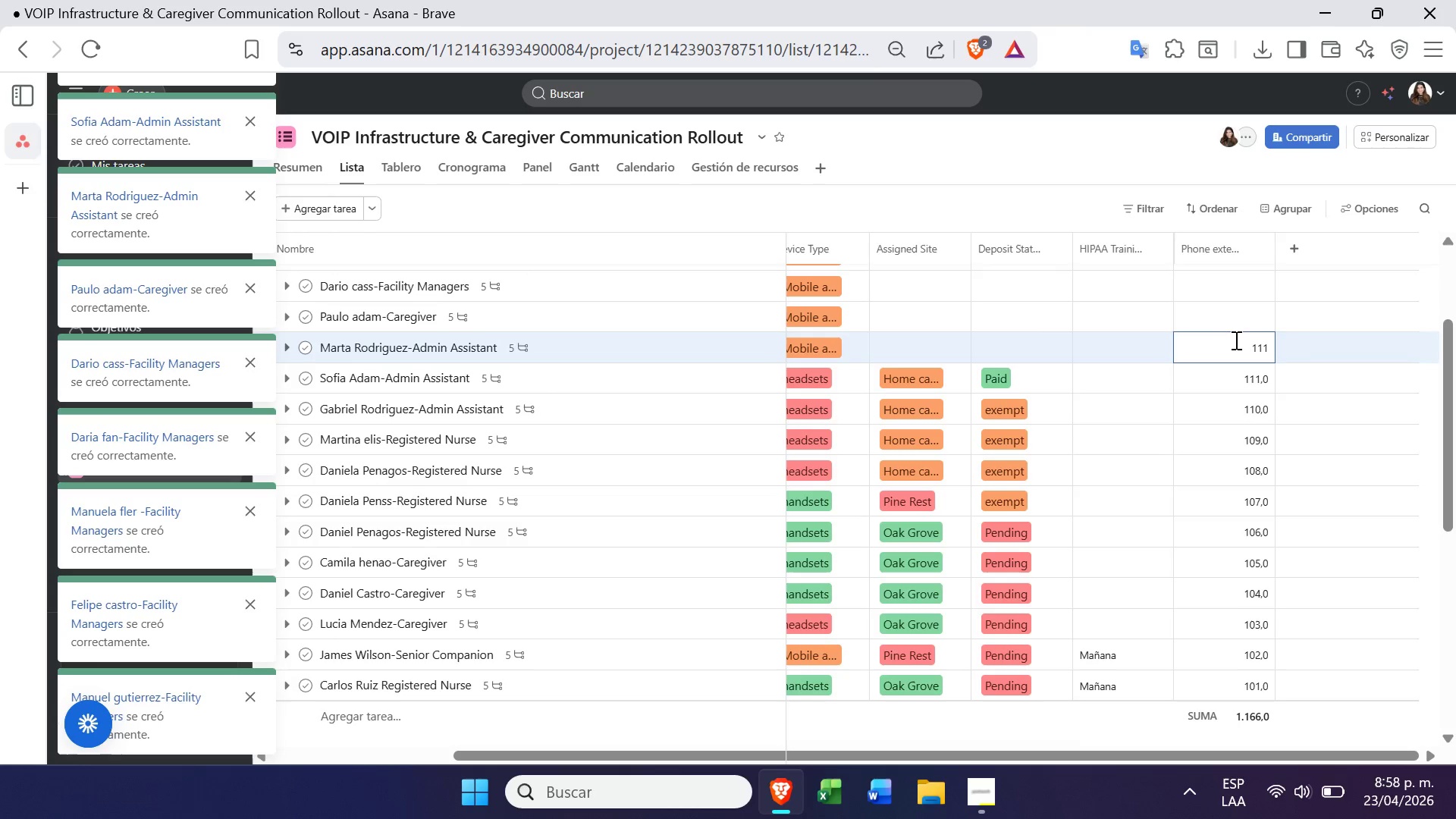 
key(Backspace)
 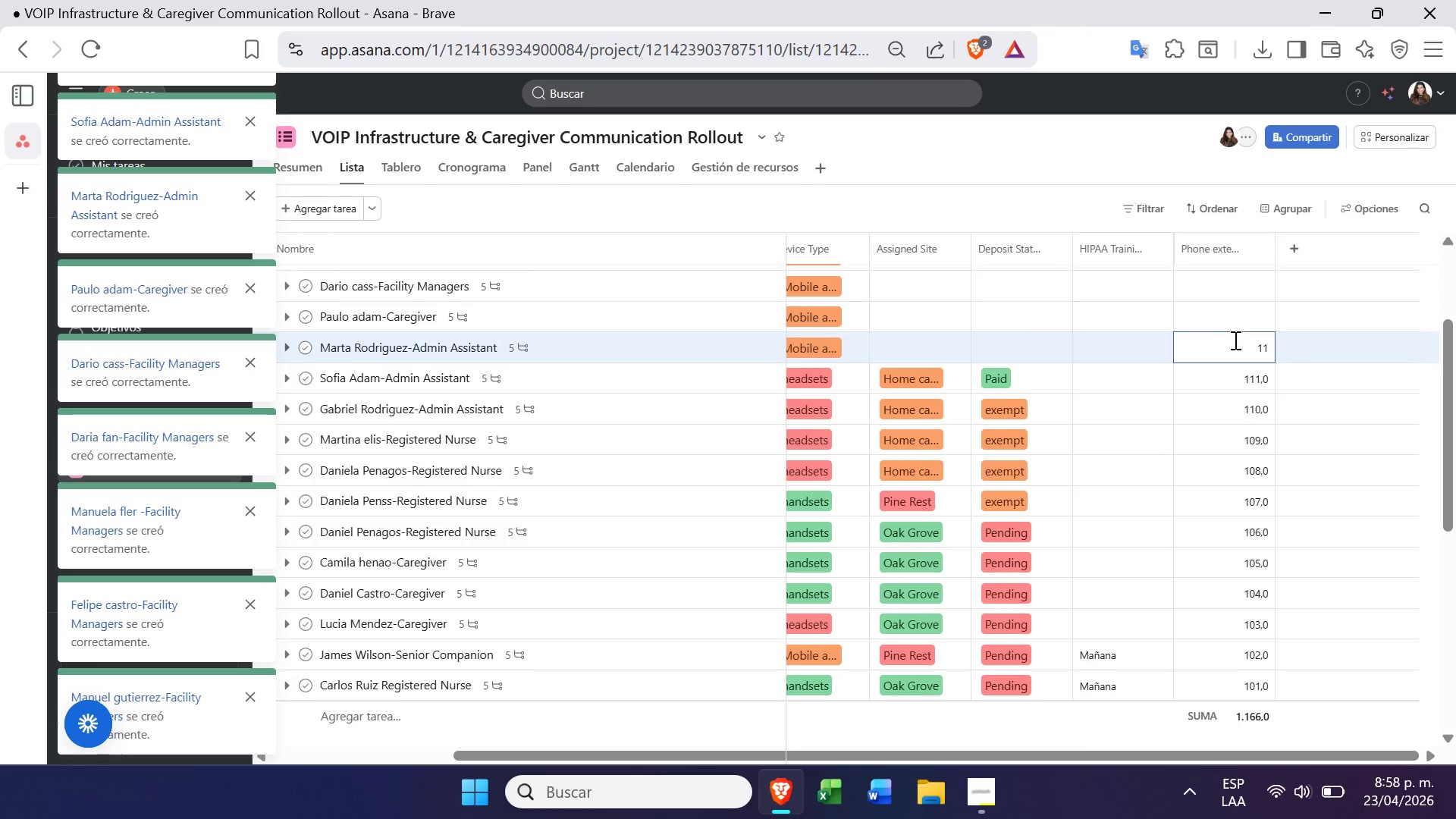 
key(2)
 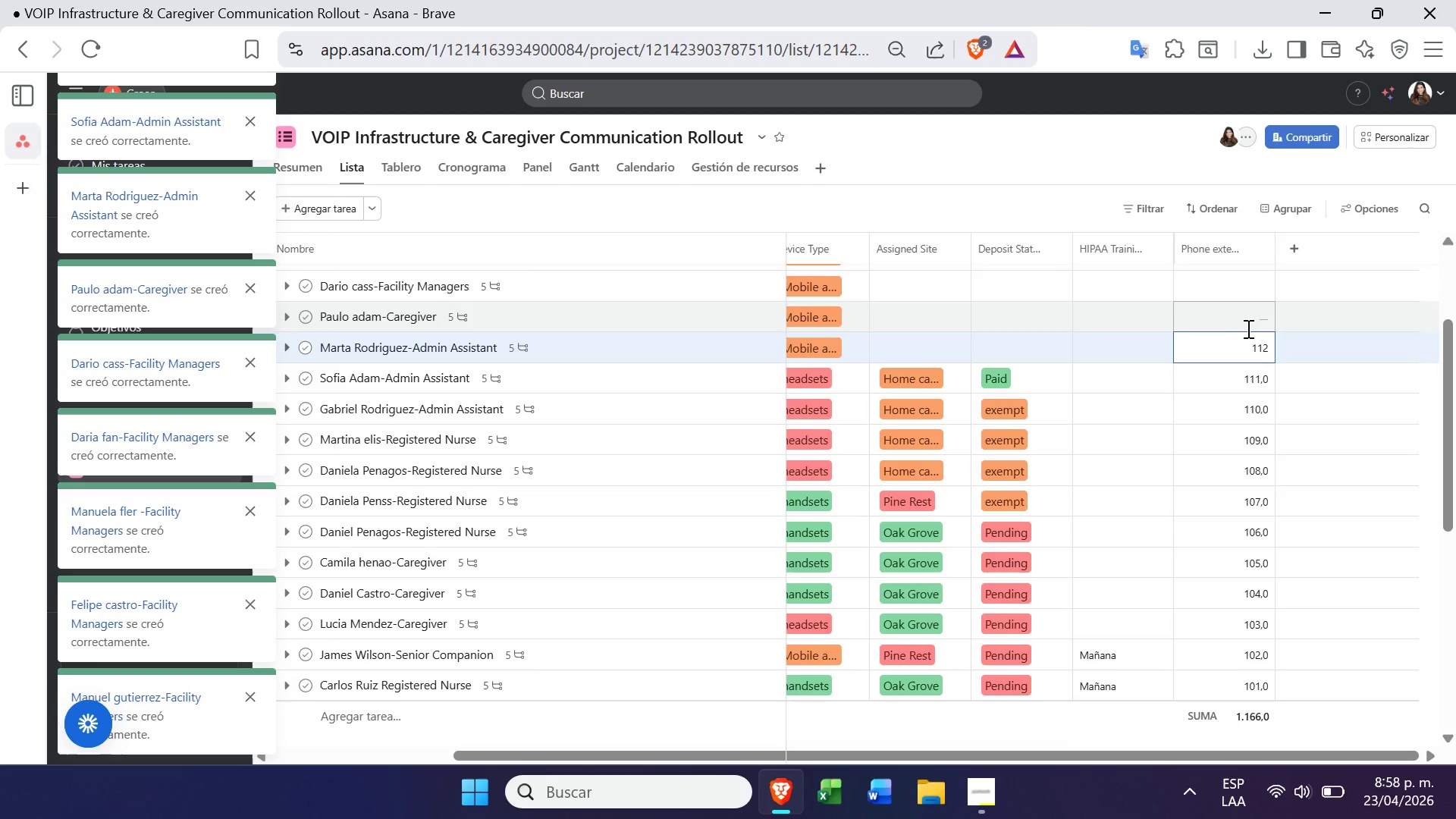 
left_click([1249, 328])
 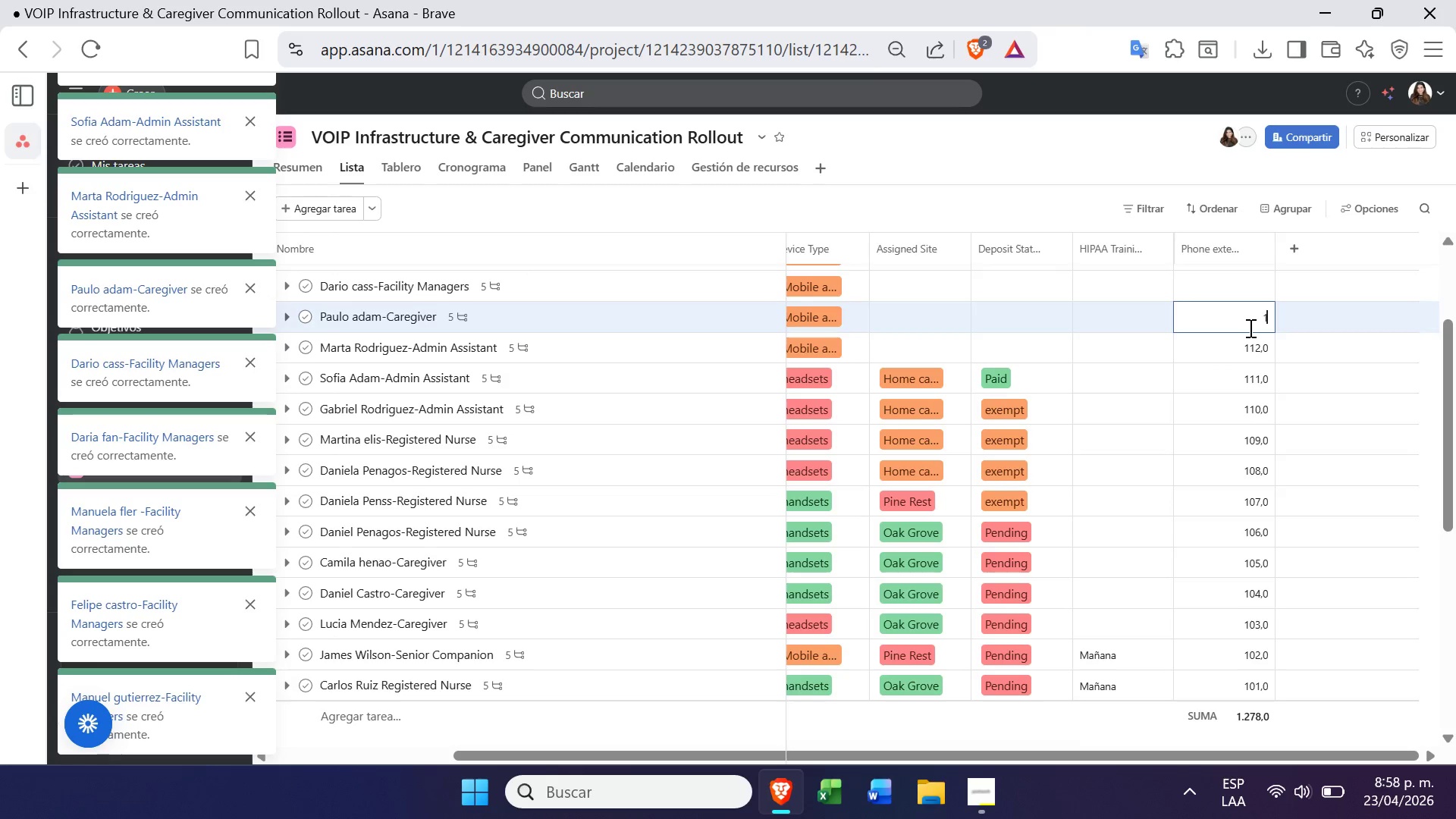 
type(113)
 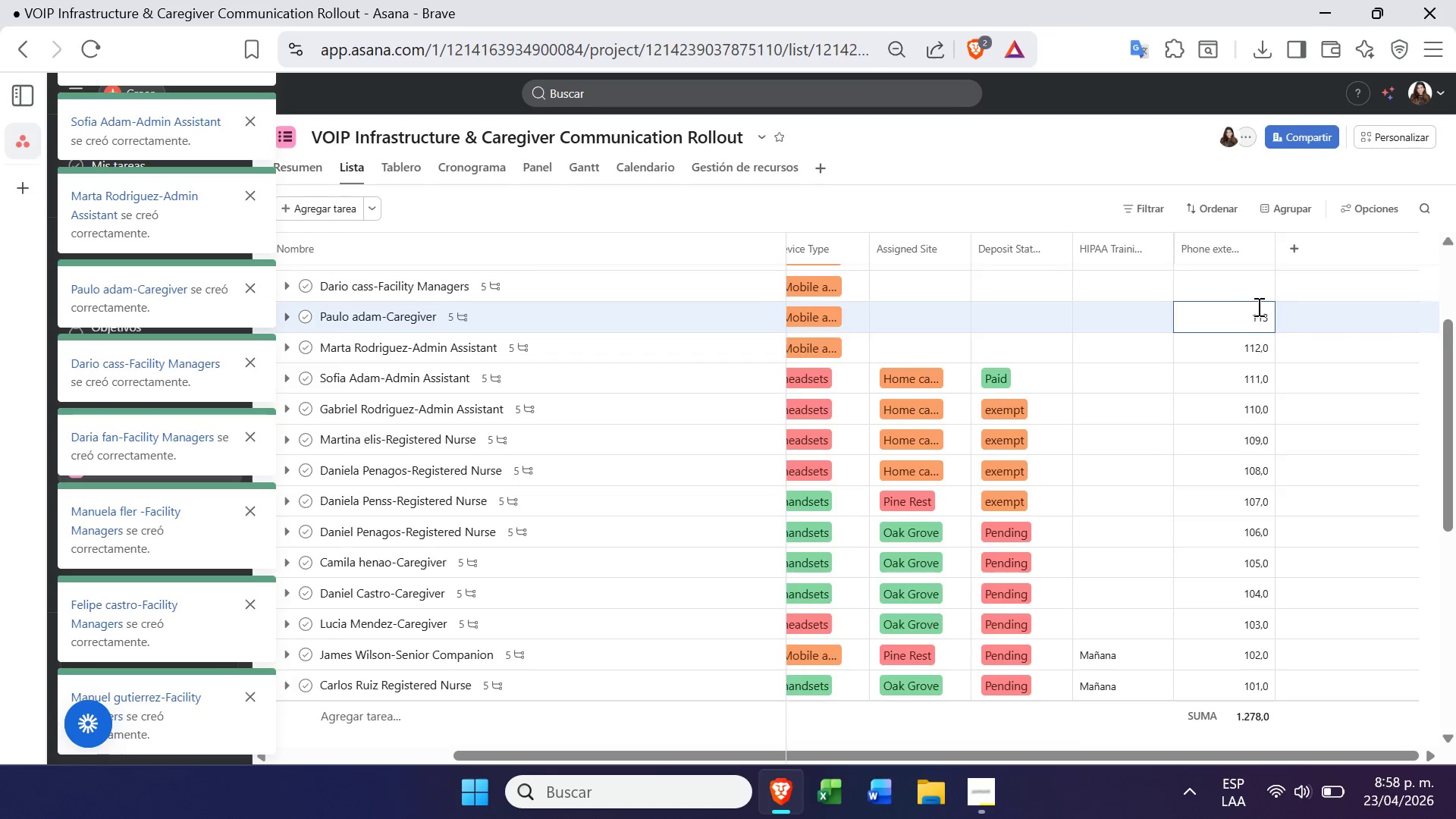 
left_click([1262, 293])
 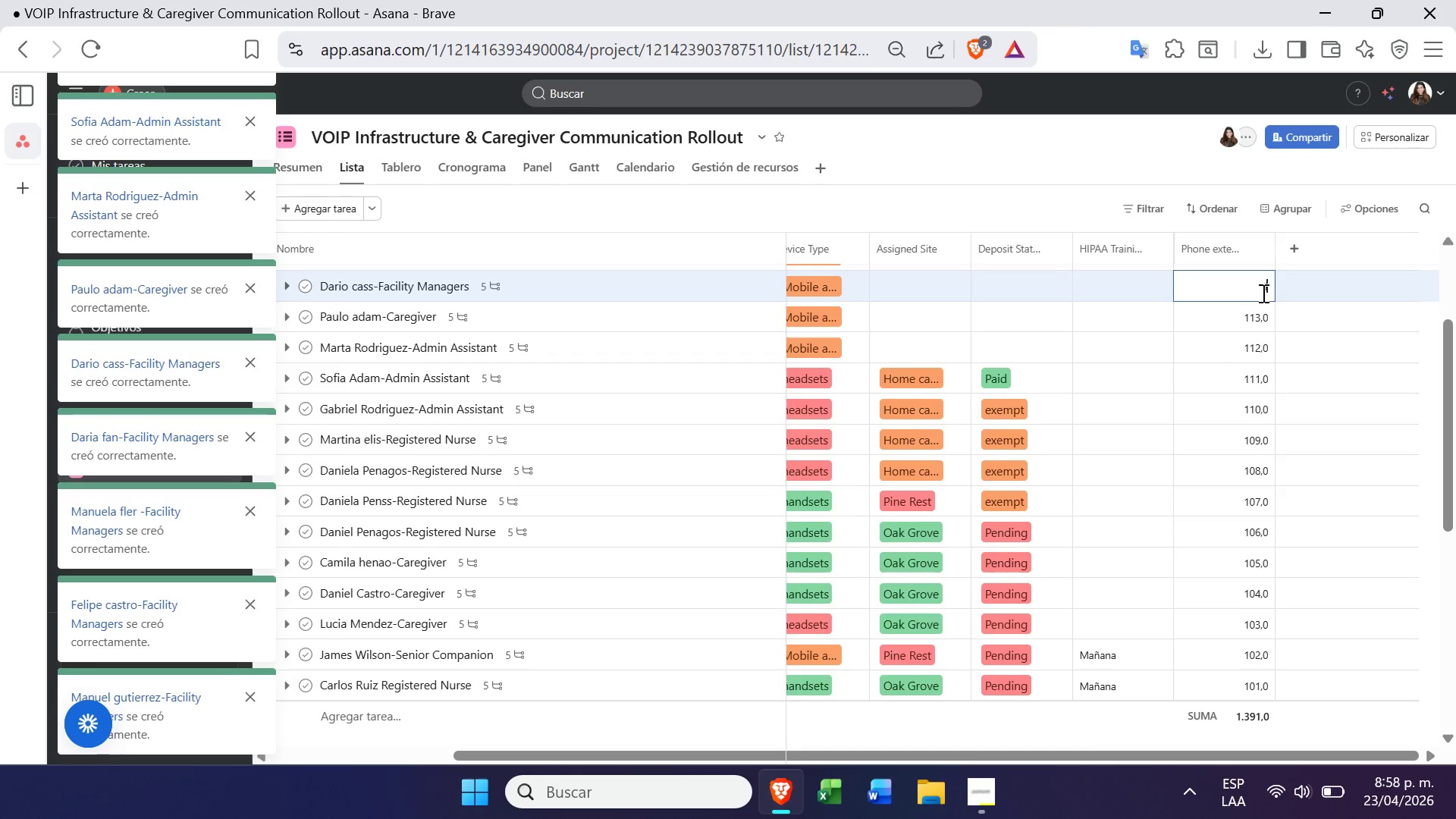 
type(114)
 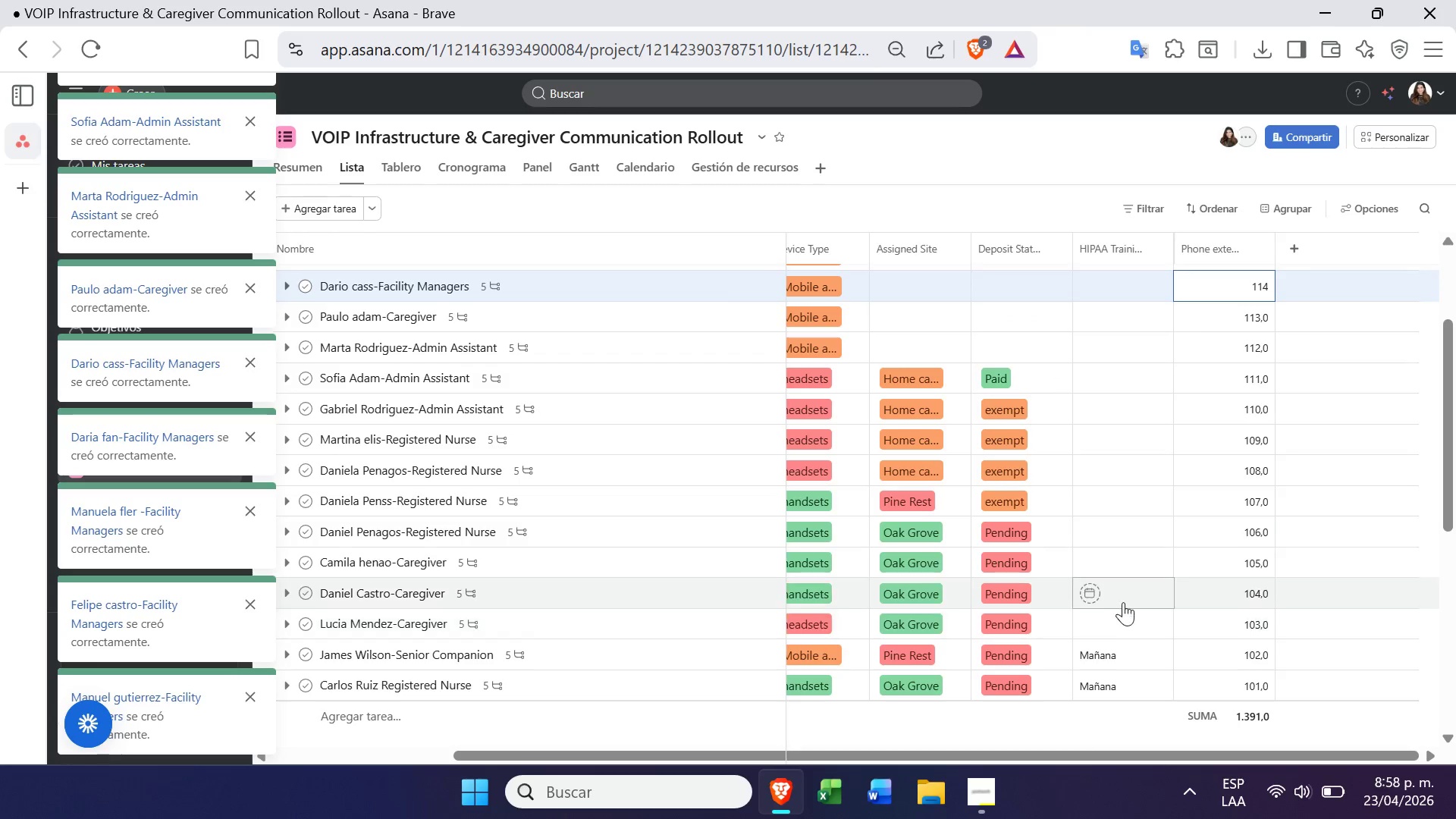 
left_click([1107, 623])
 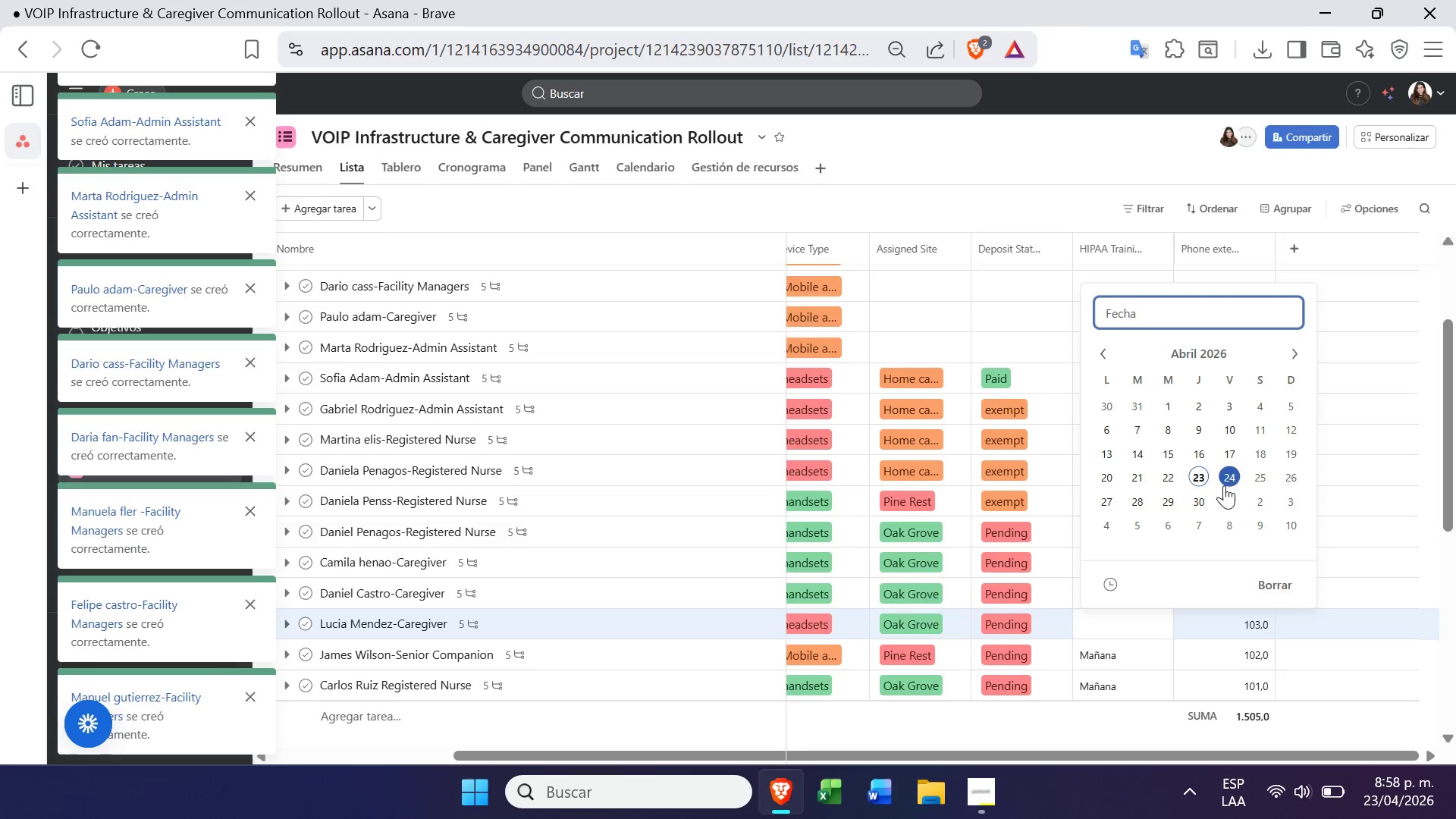 
left_click([1259, 485])
 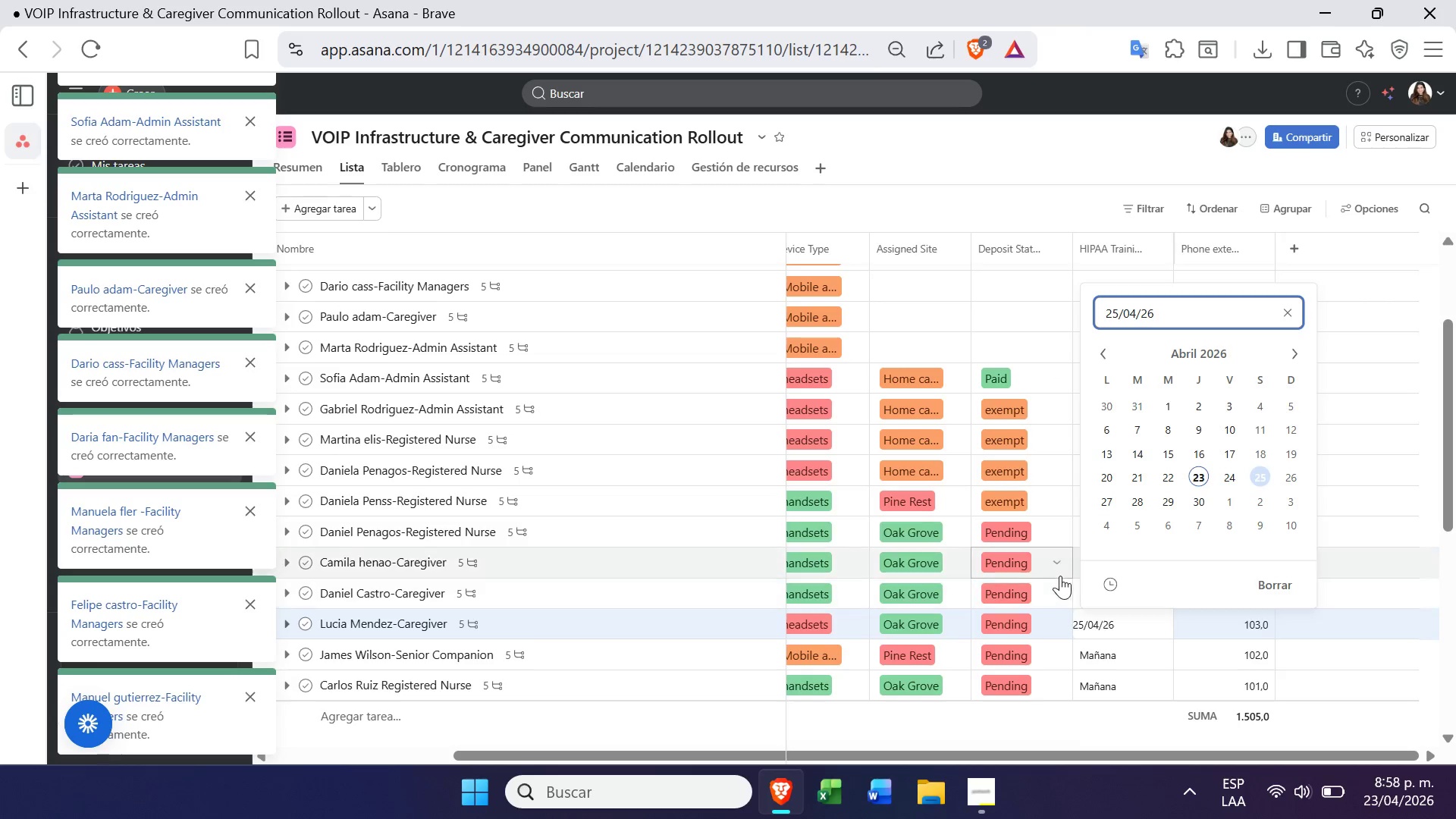 
left_click([1064, 580])
 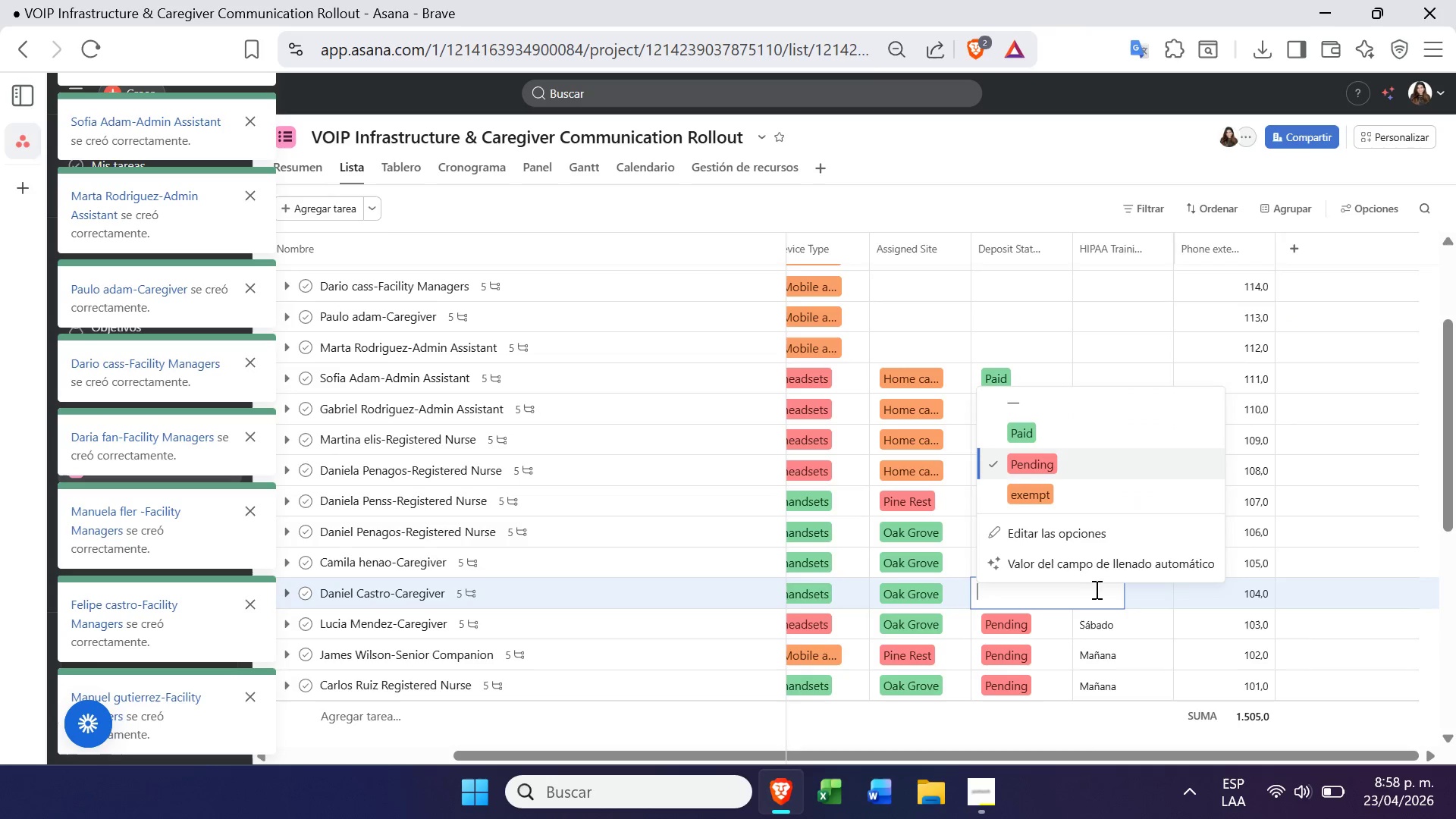 
left_click([1098, 590])
 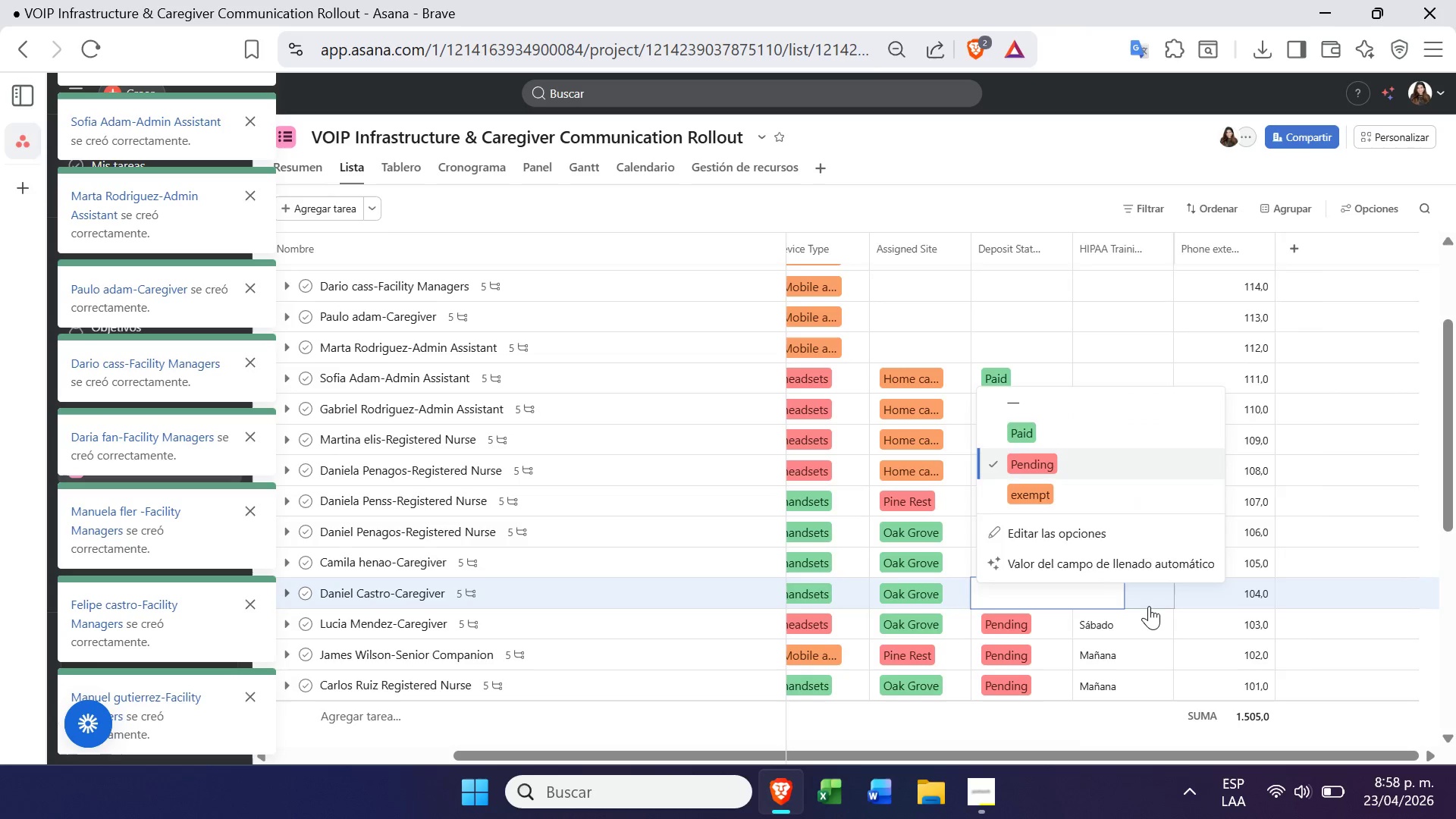 
left_click([1149, 606])
 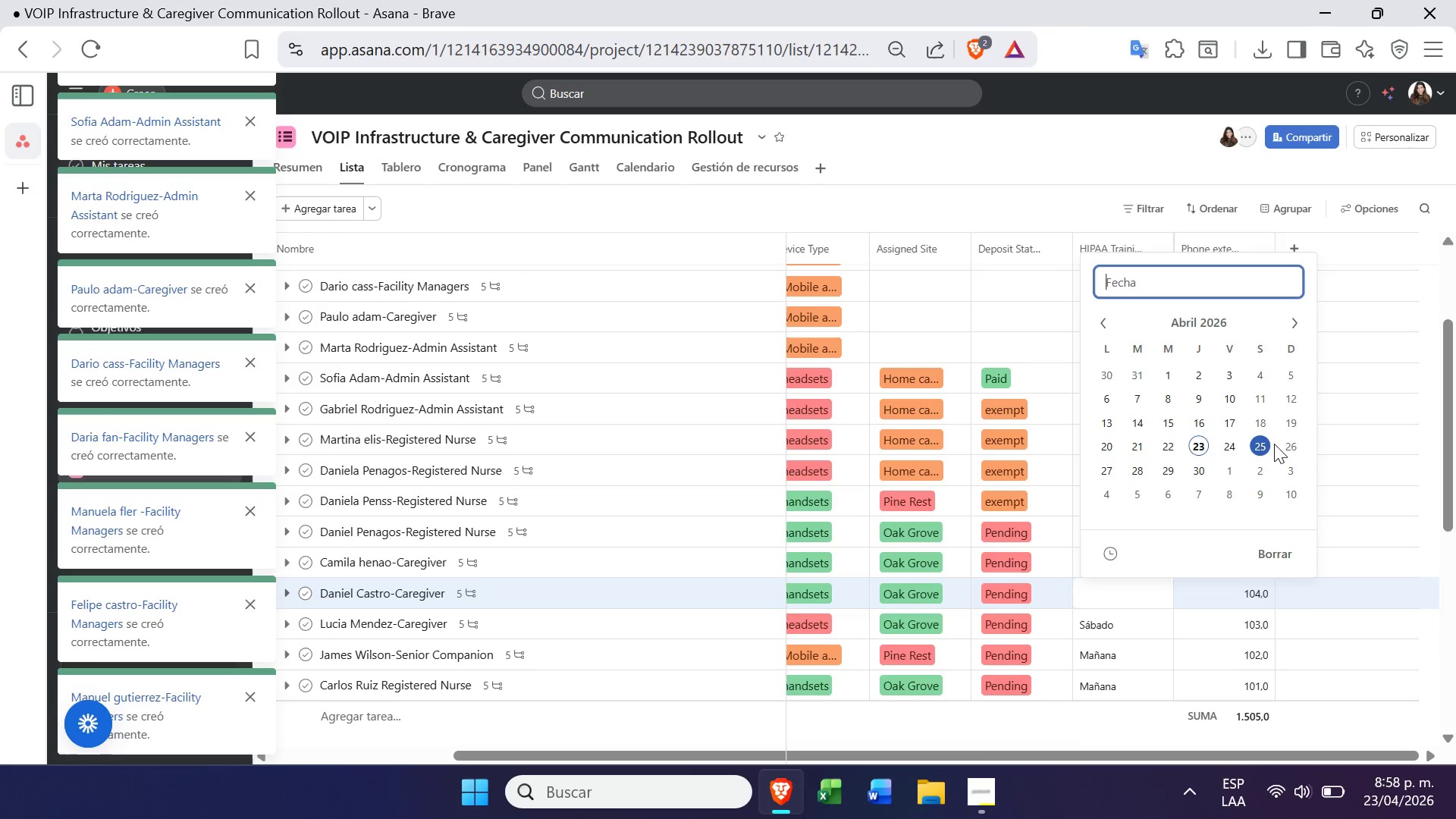 
left_click([1287, 447])
 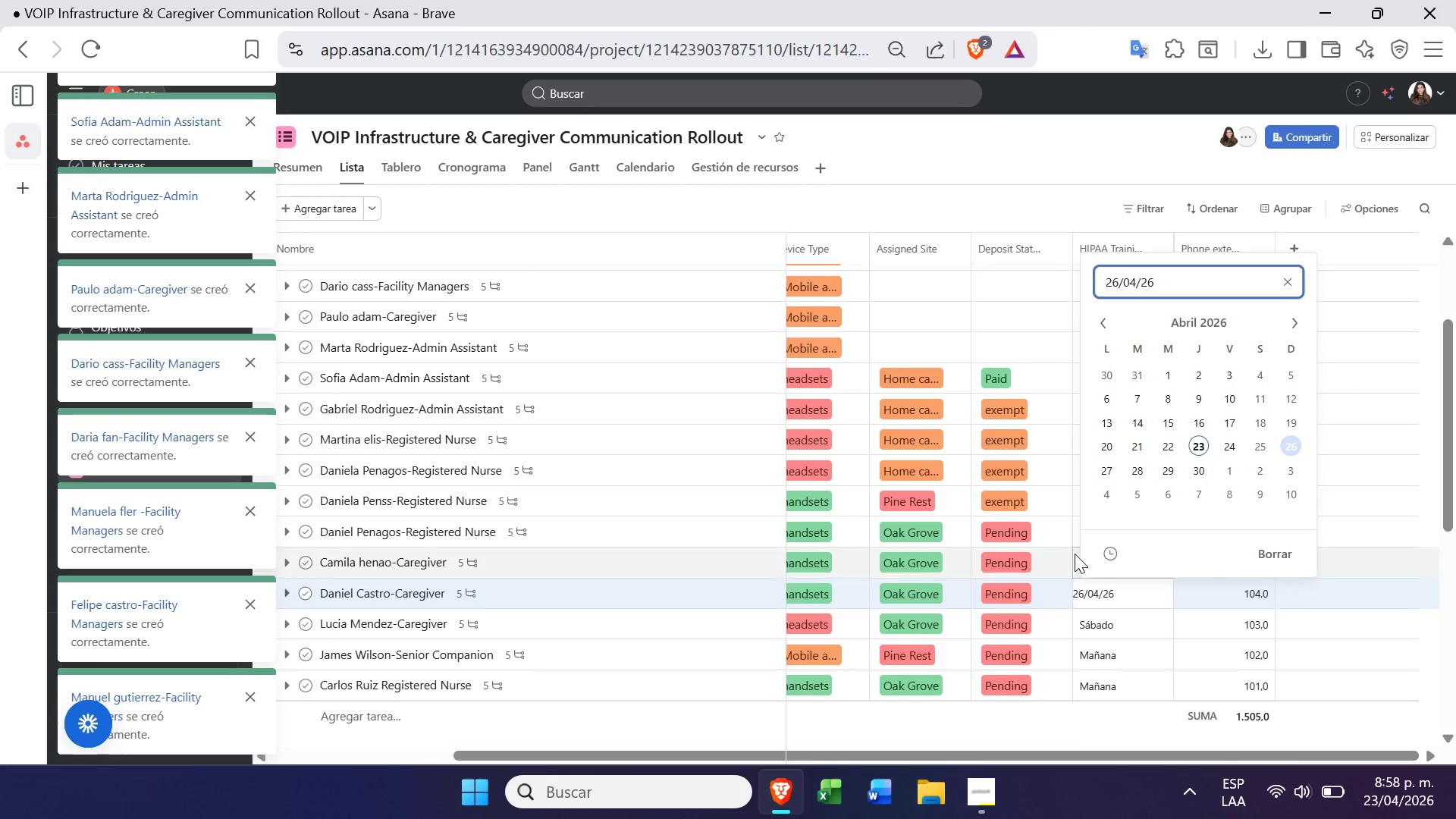 
left_click([1072, 554])
 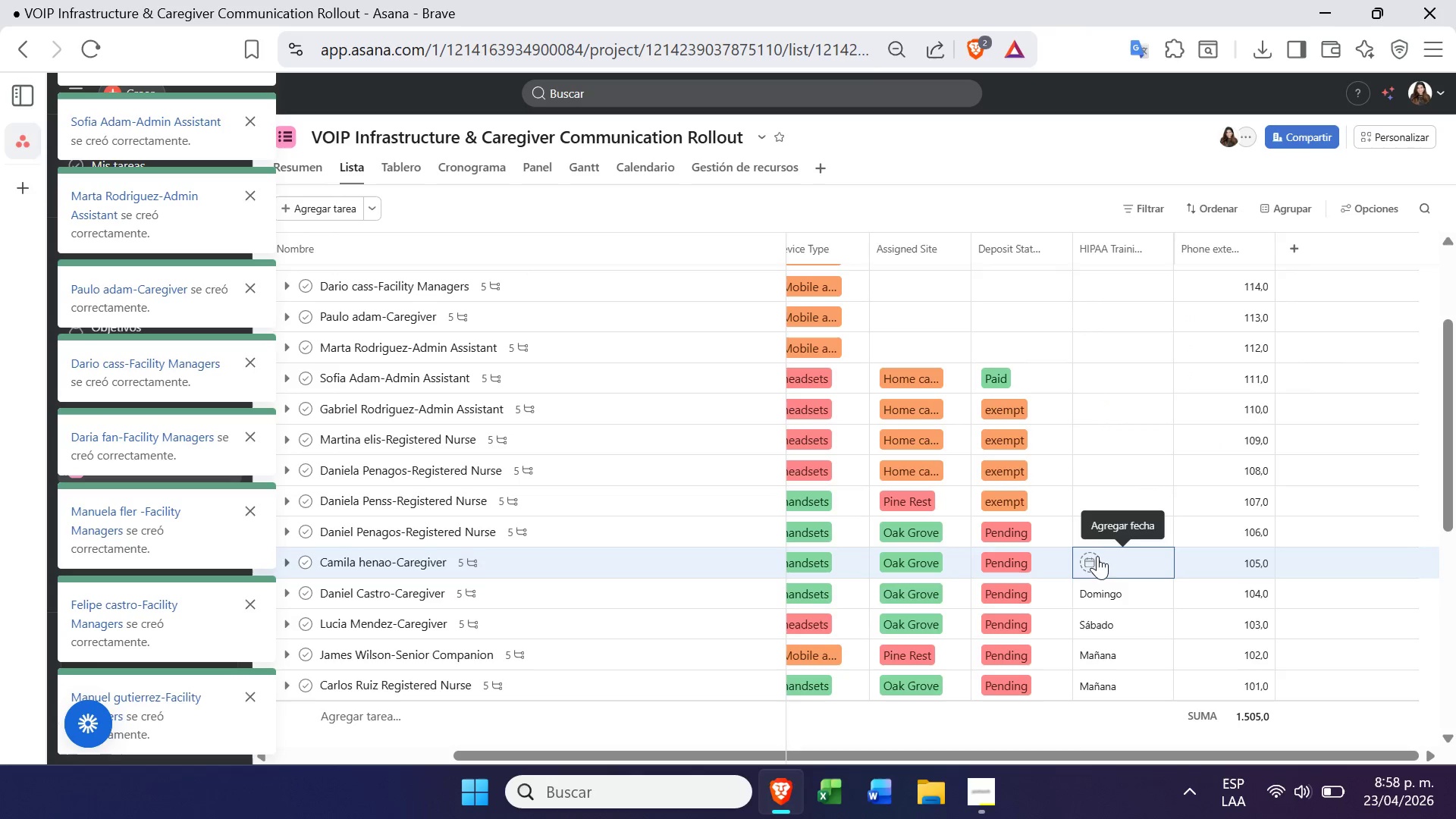 
left_click([1090, 563])
 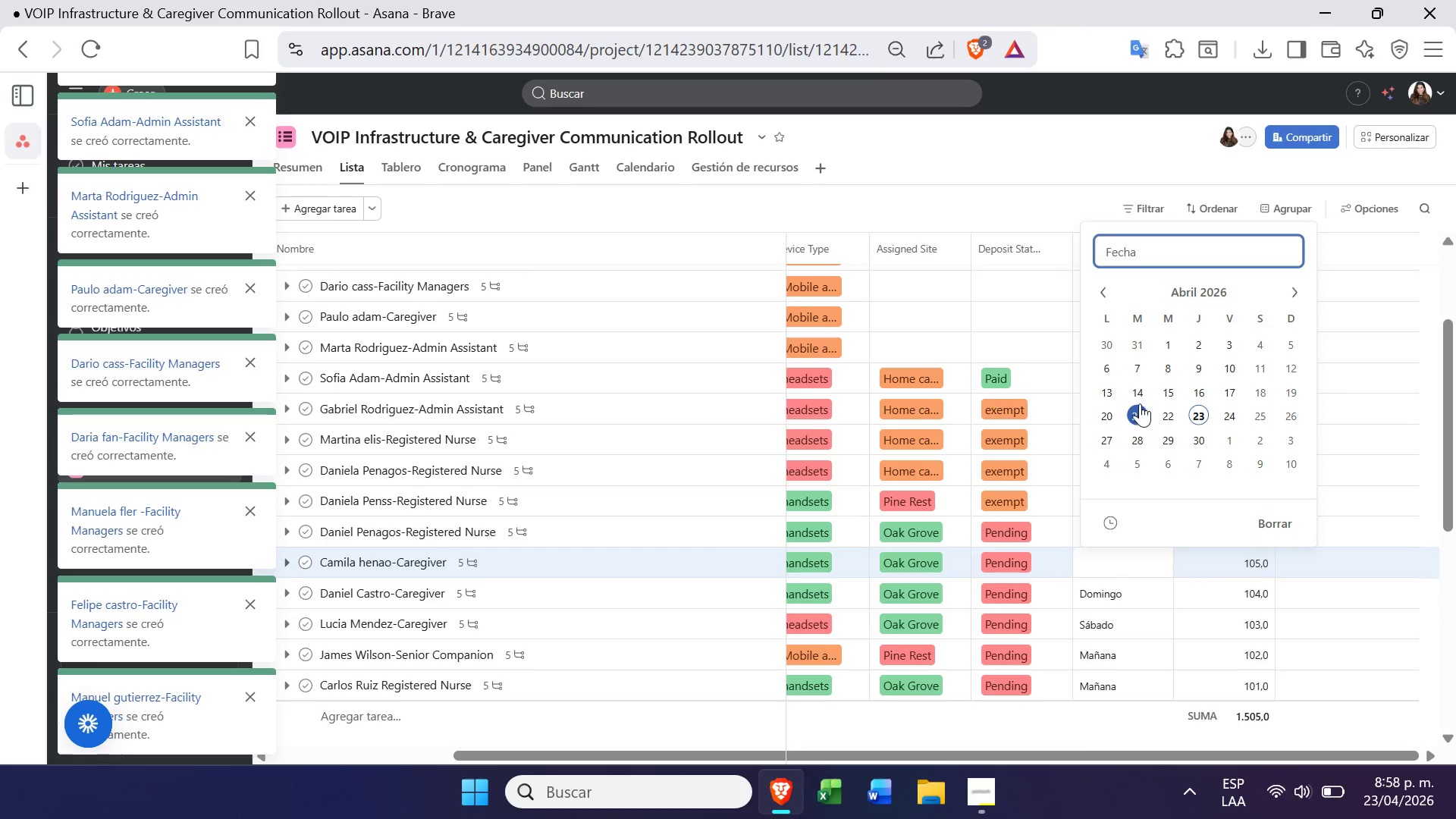 
left_click([1136, 409])
 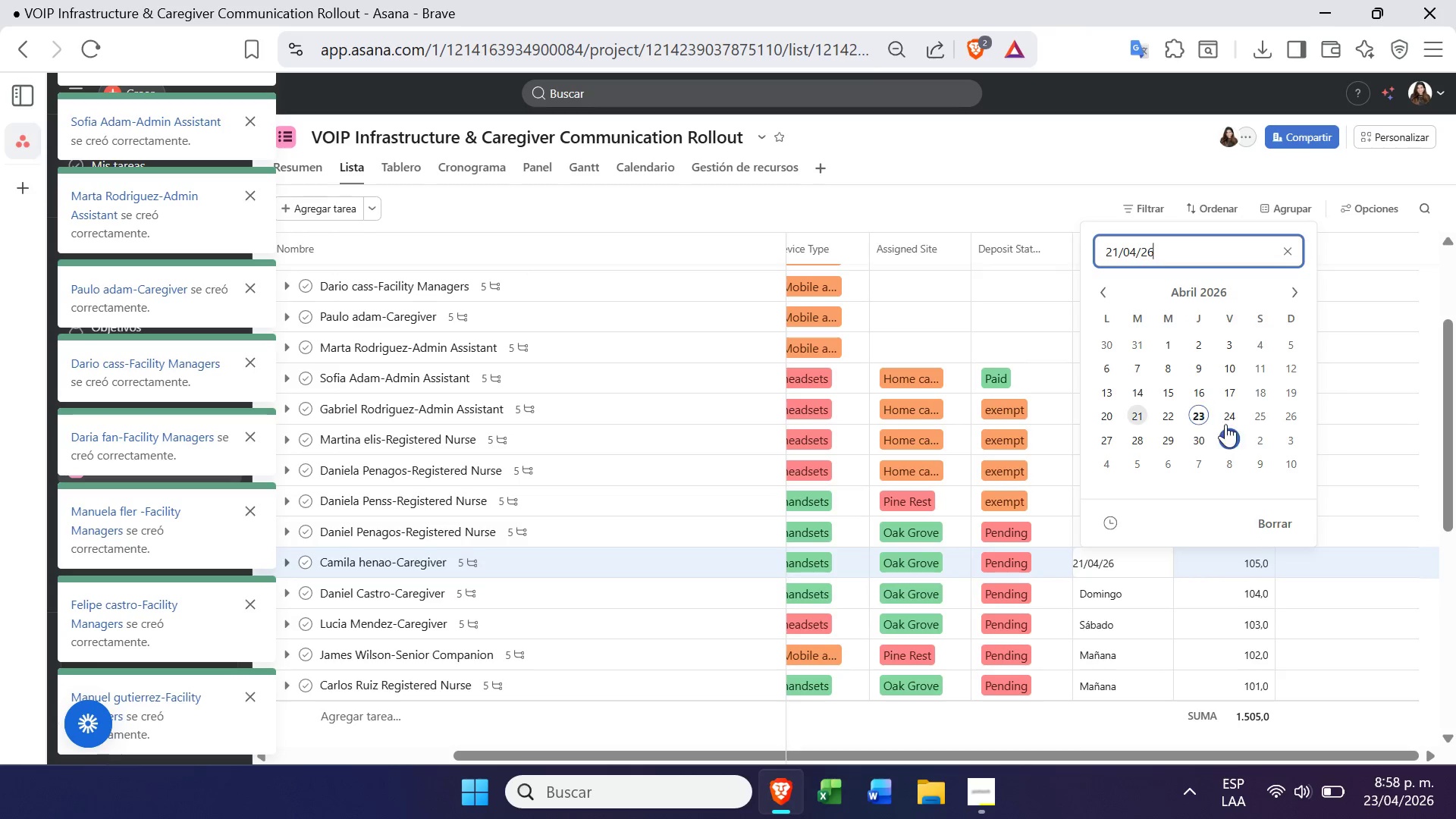 
left_click([1227, 419])
 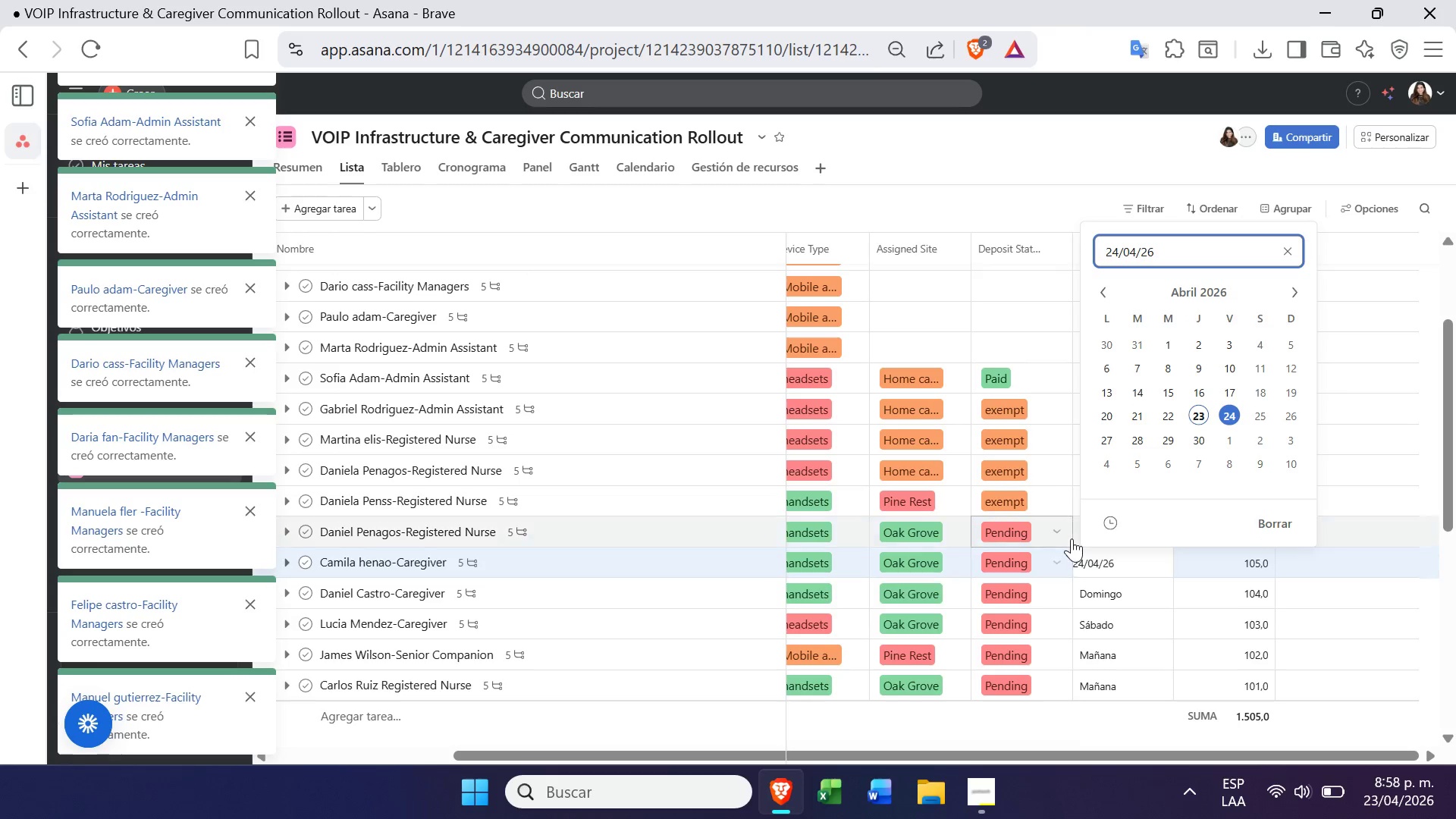 
left_click([1078, 534])
 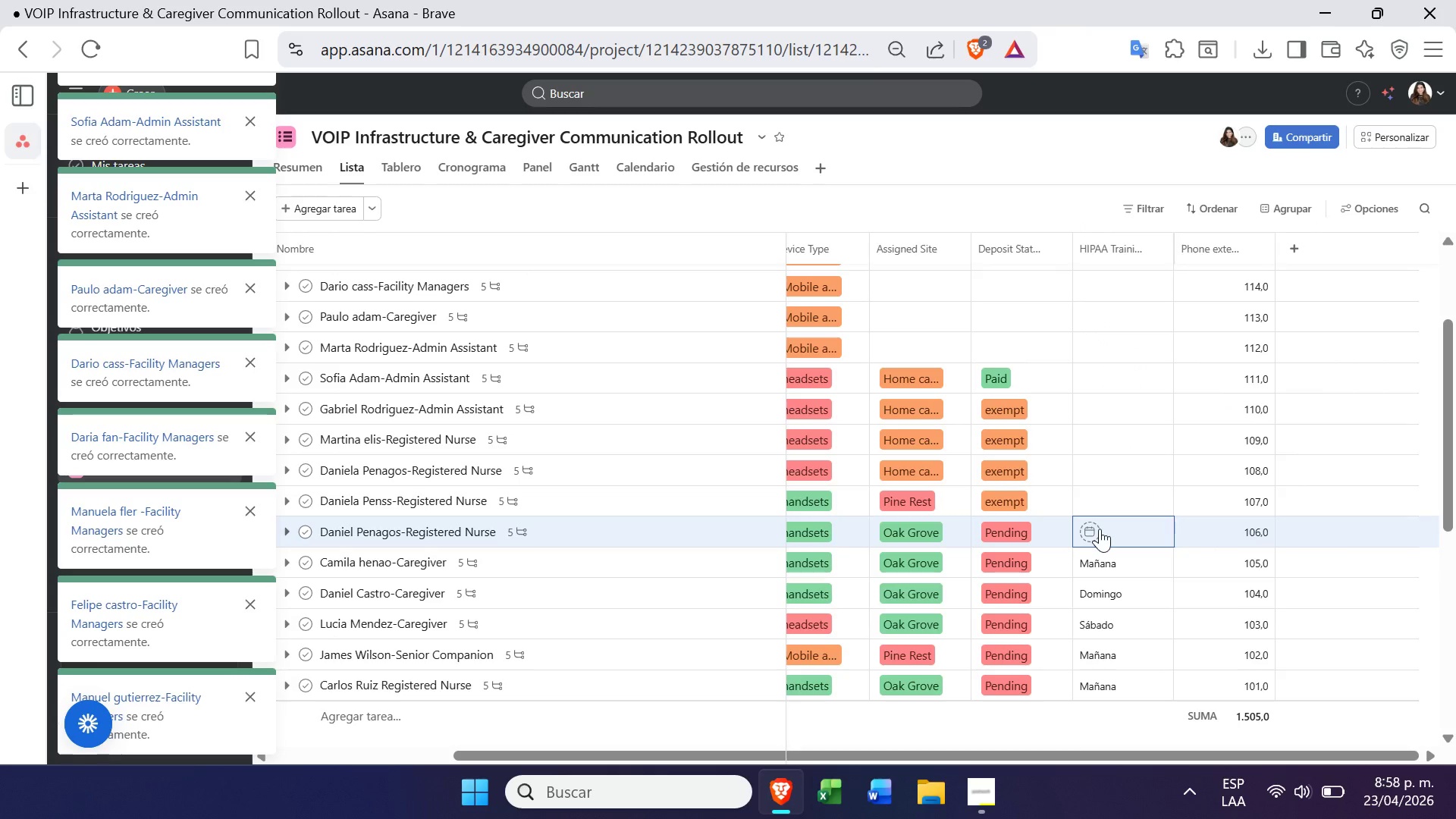 
left_click([1100, 528])
 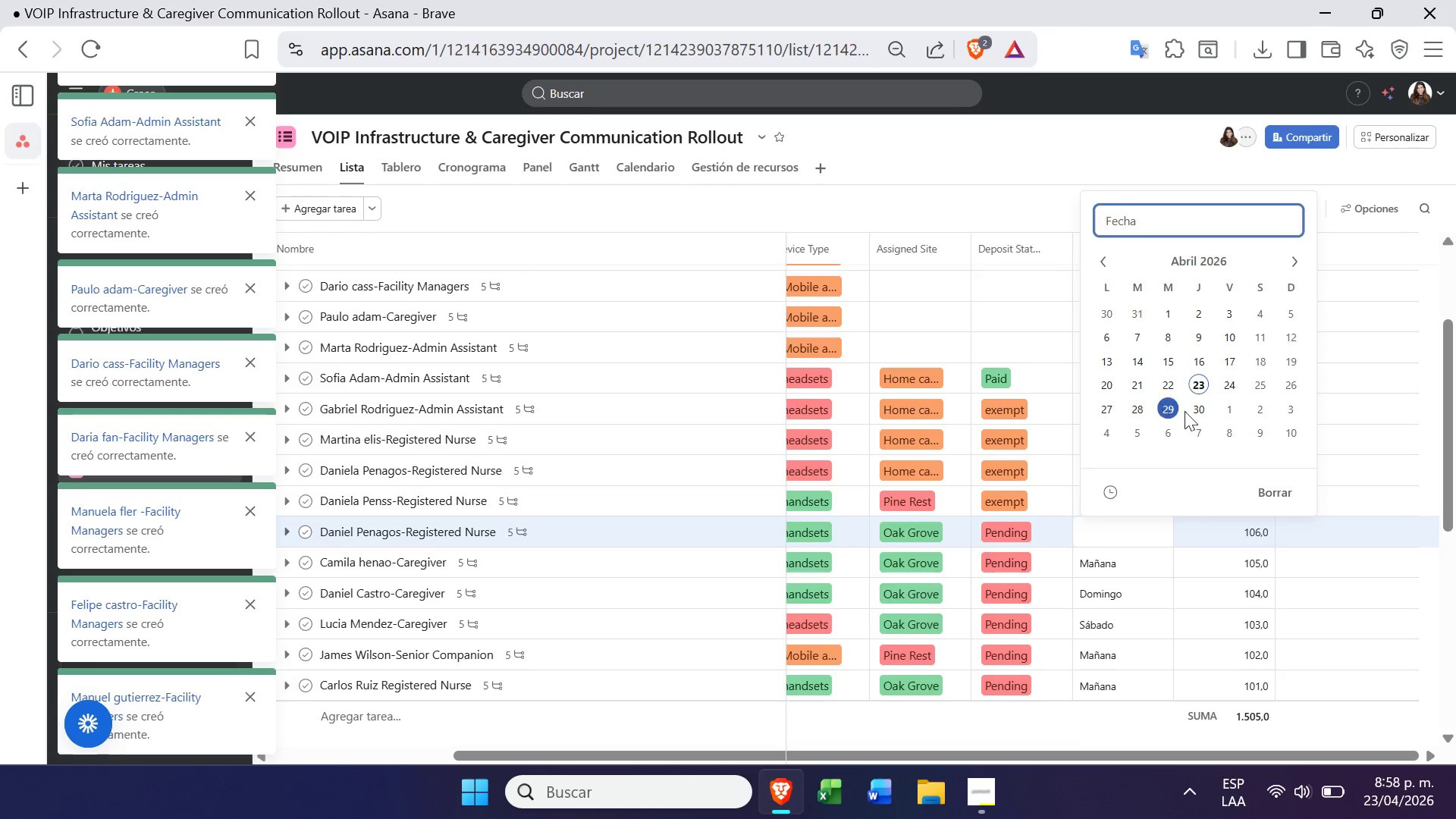 
left_click([1197, 407])
 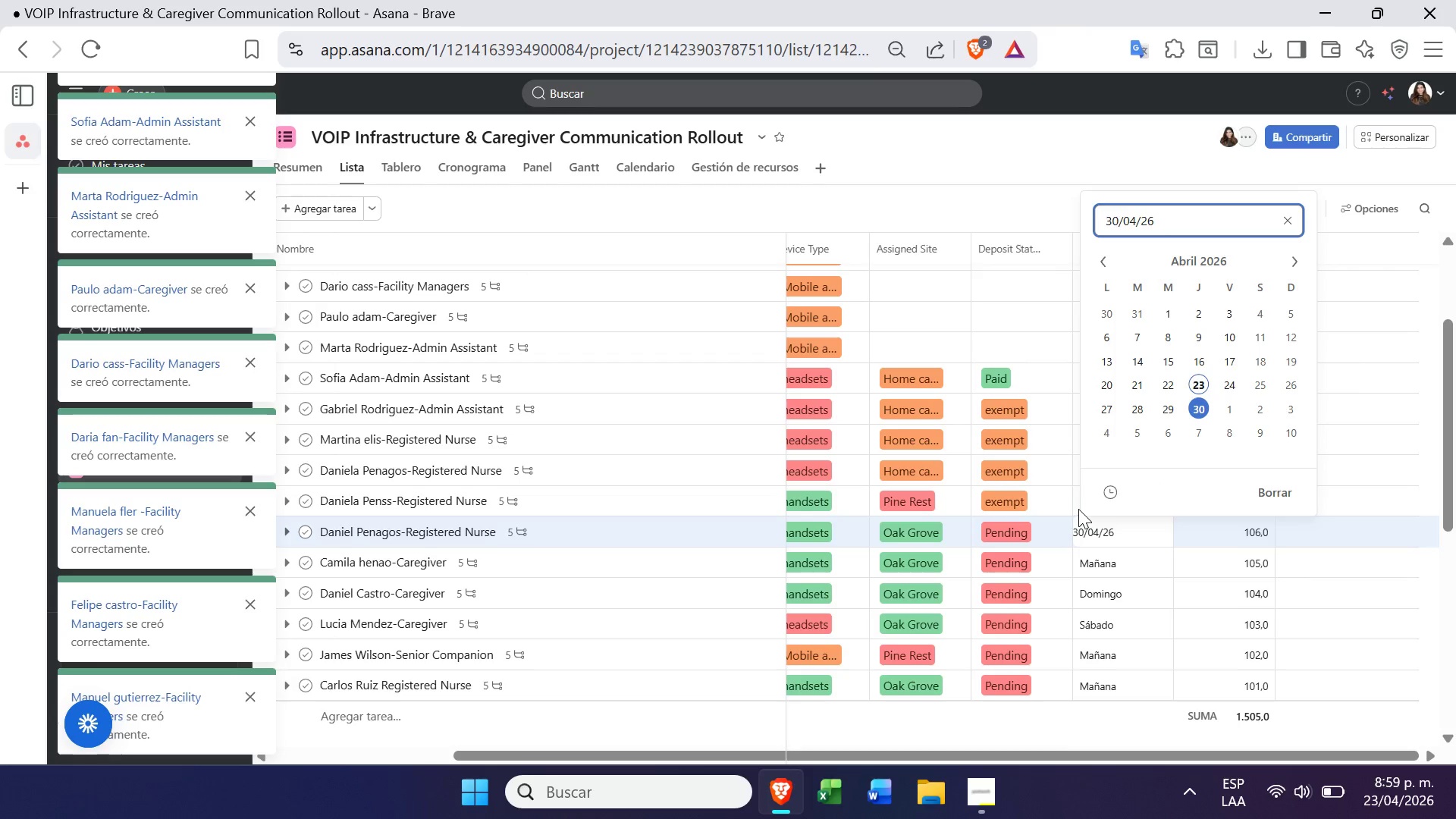 
left_click([1078, 507])
 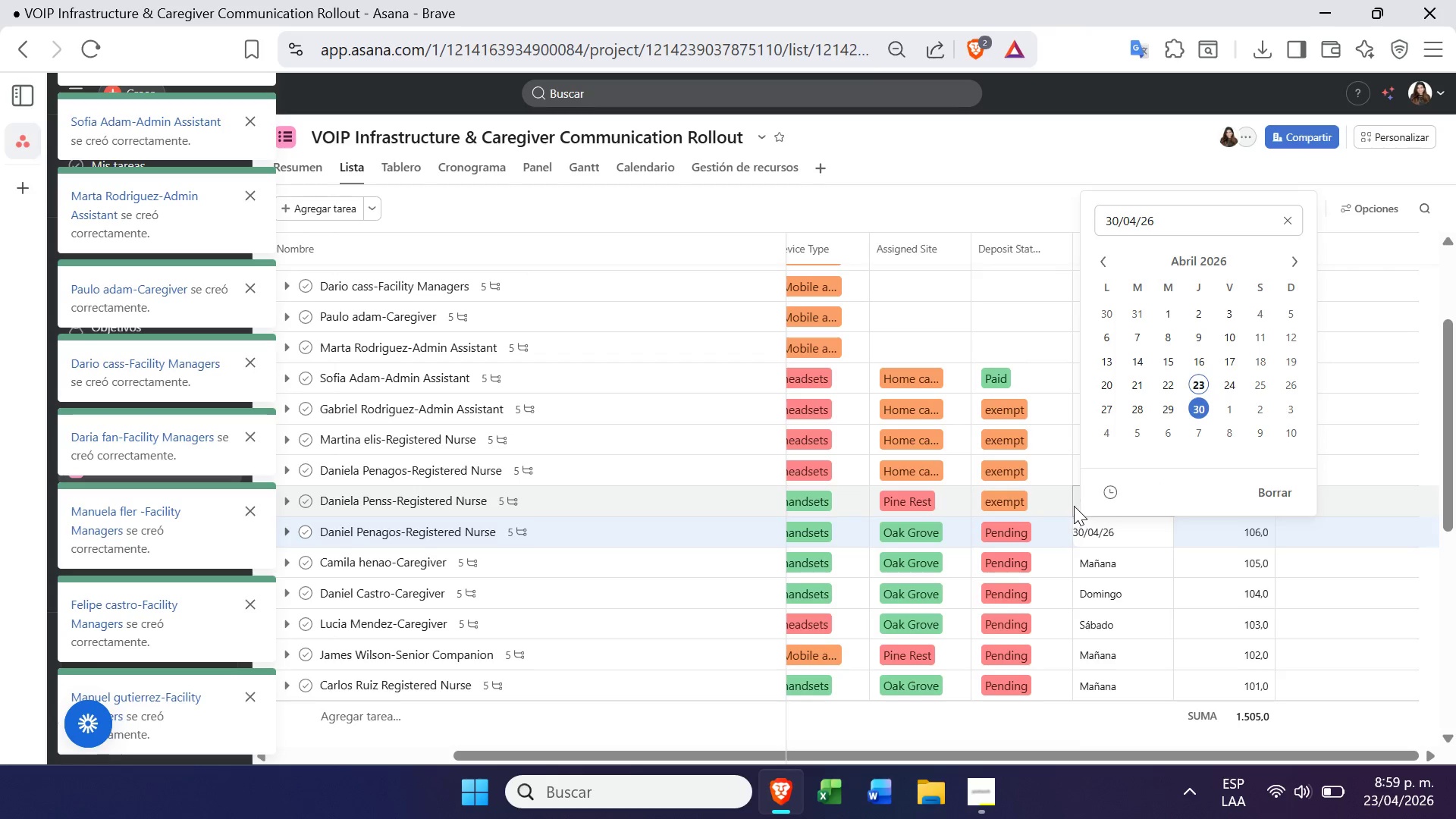 
left_click([1074, 506])
 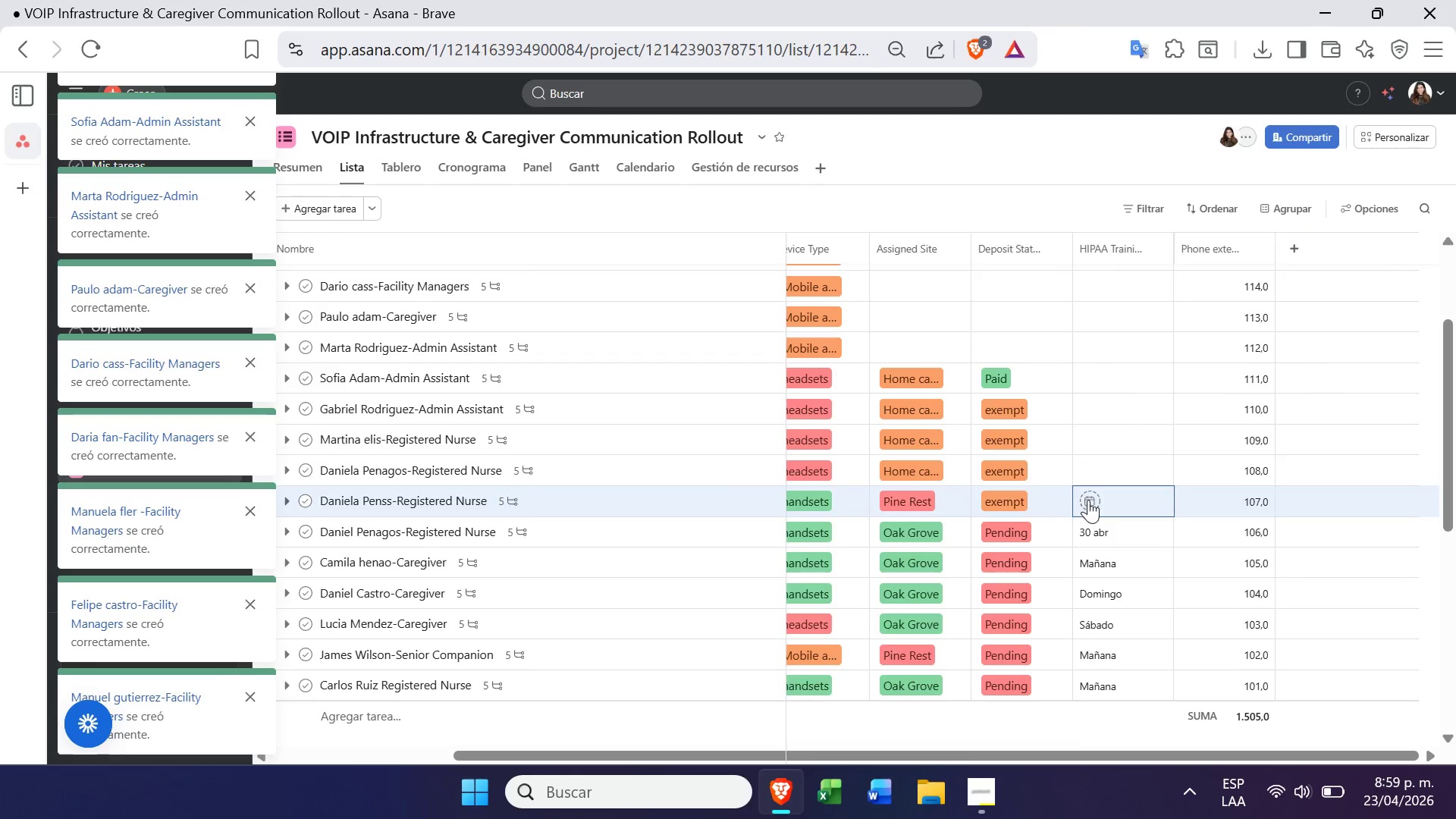 
left_click([1090, 499])
 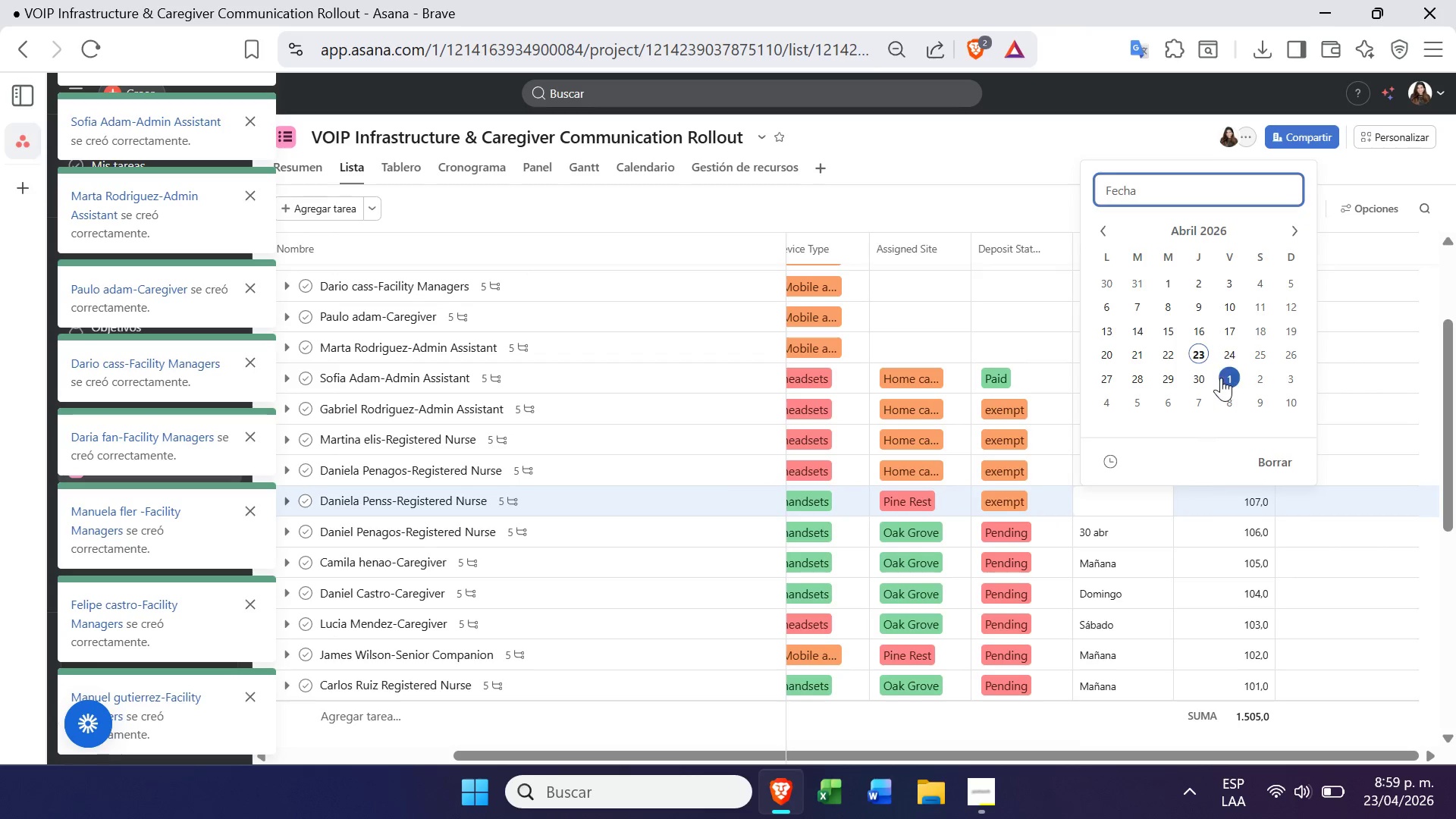 
left_click([1222, 378])
 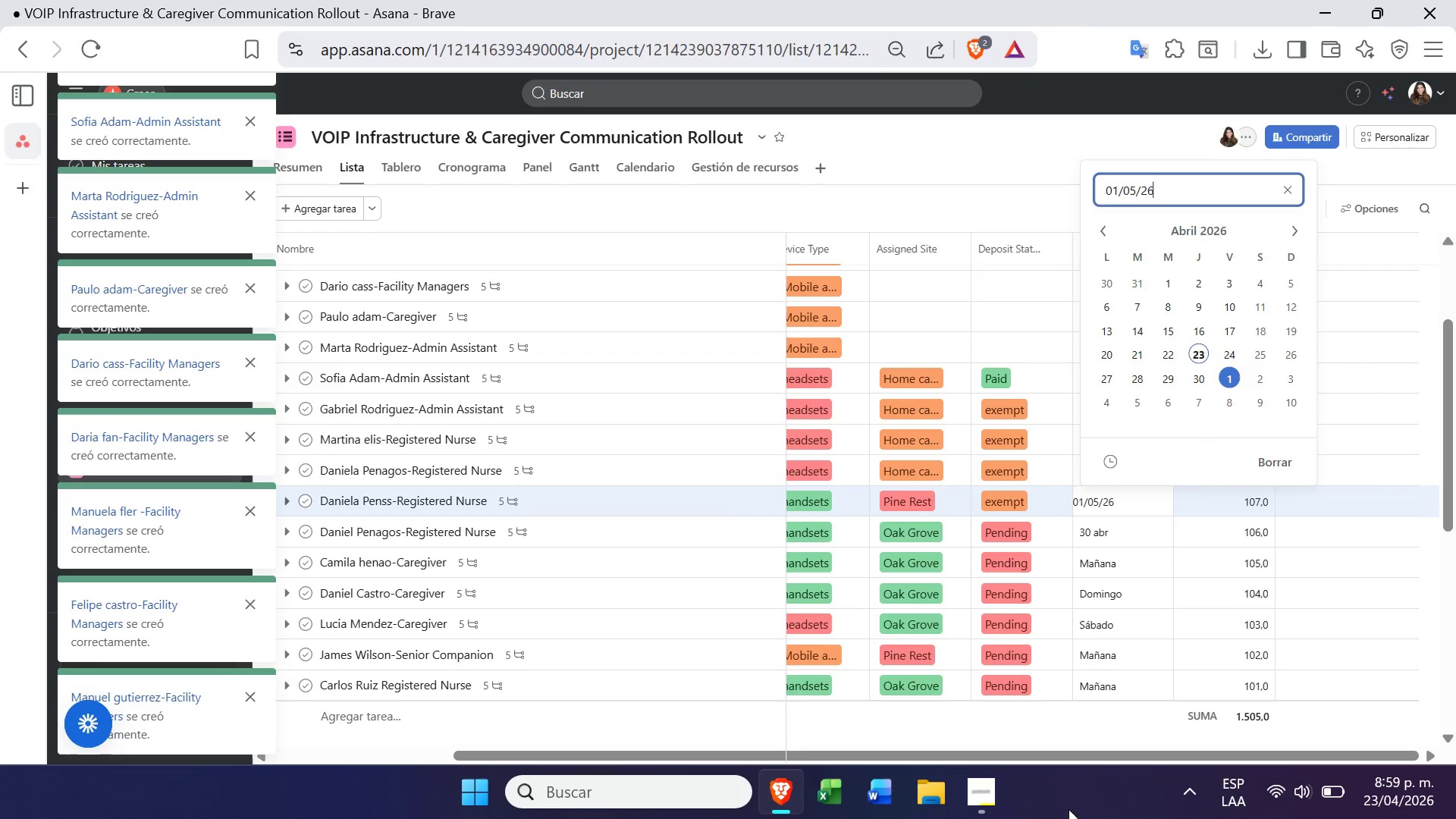 
left_click([995, 783])